 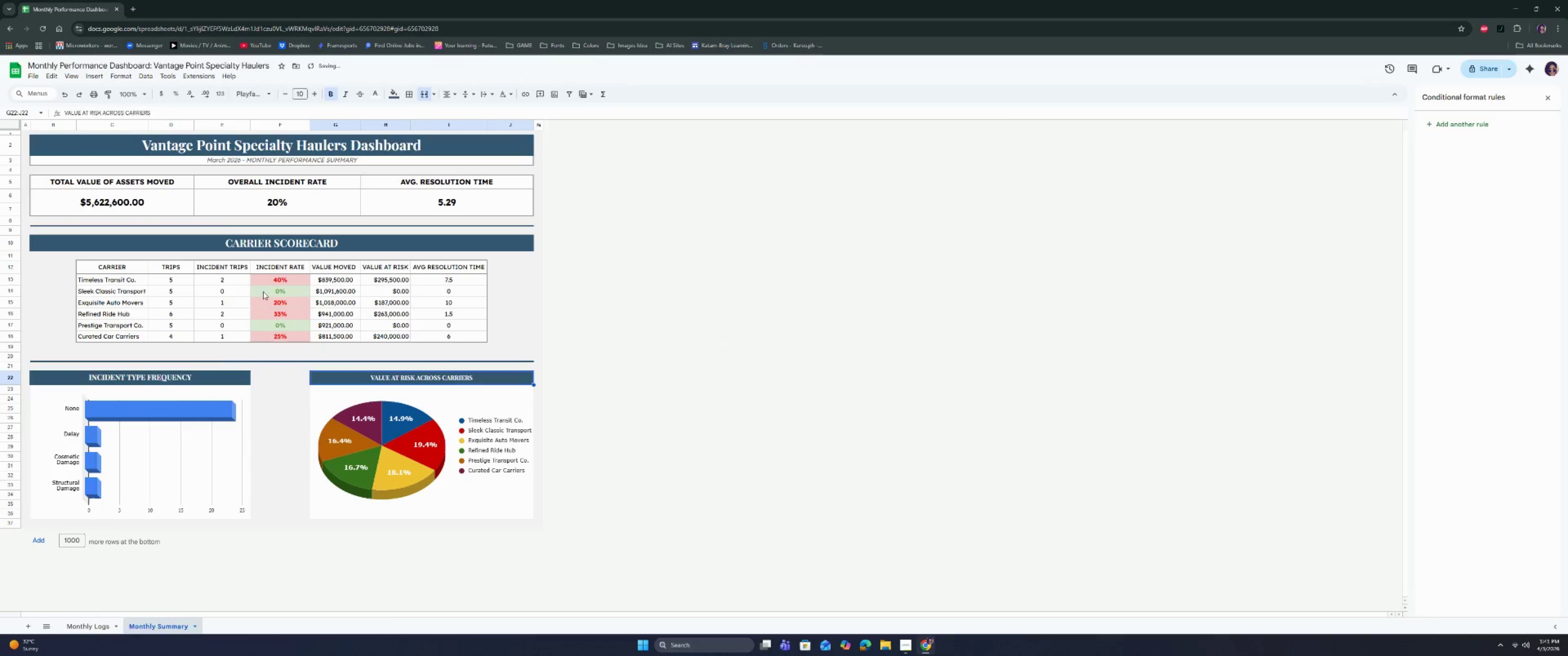 
left_click([350, 385])
 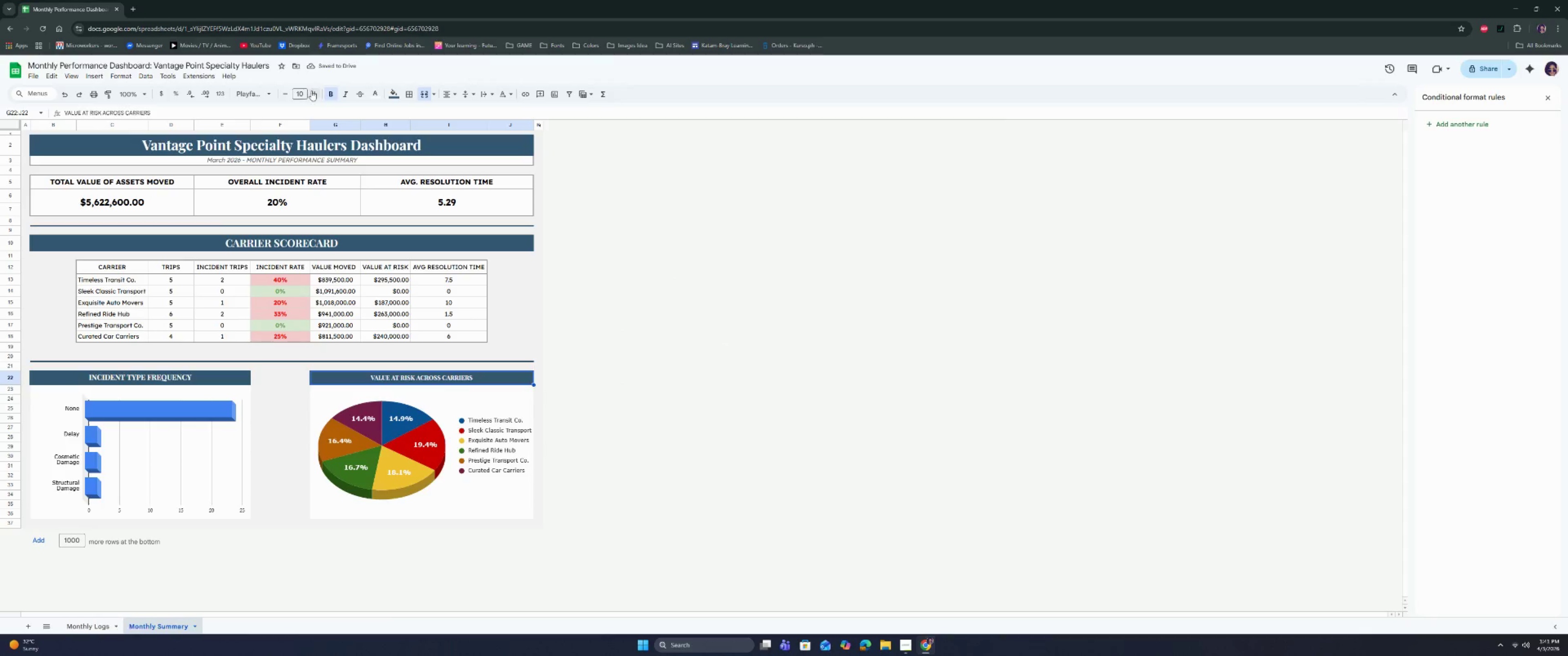 
double_click([314, 91])
 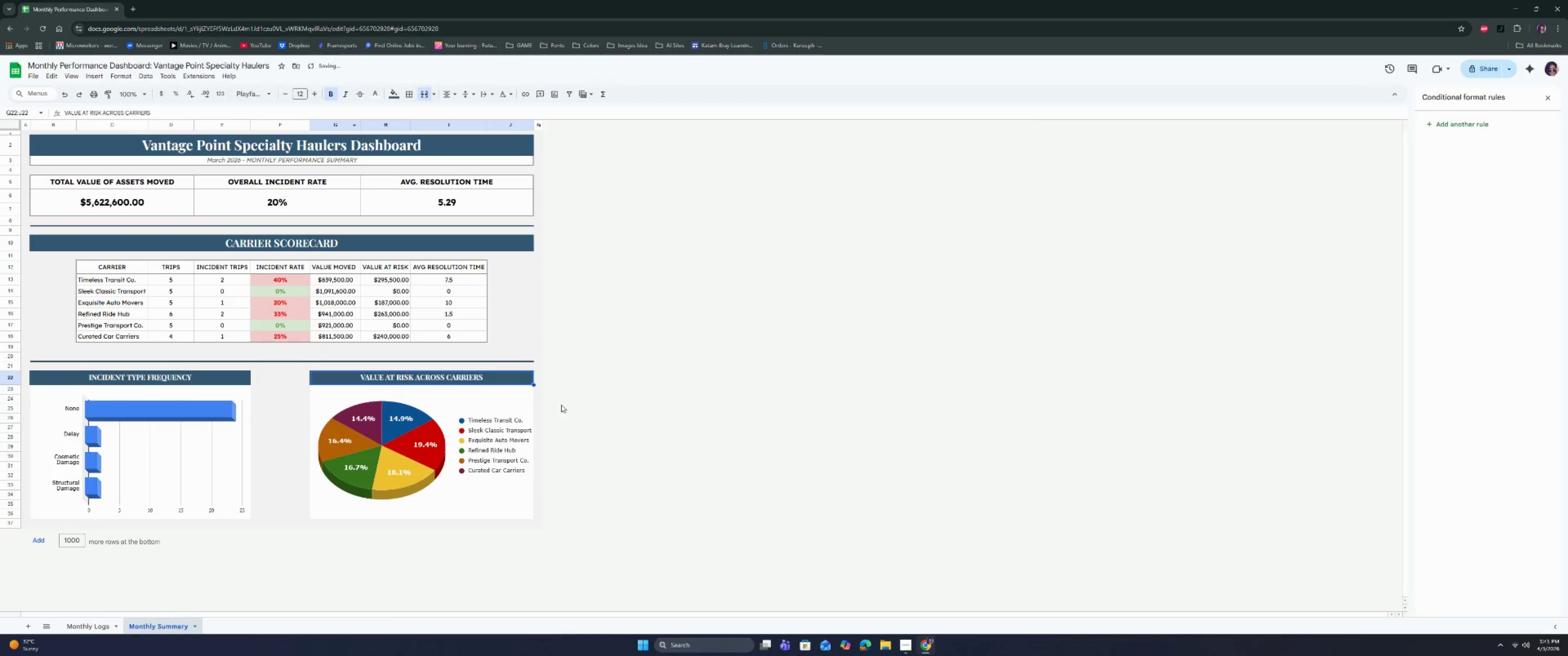 
left_click([668, 489])
 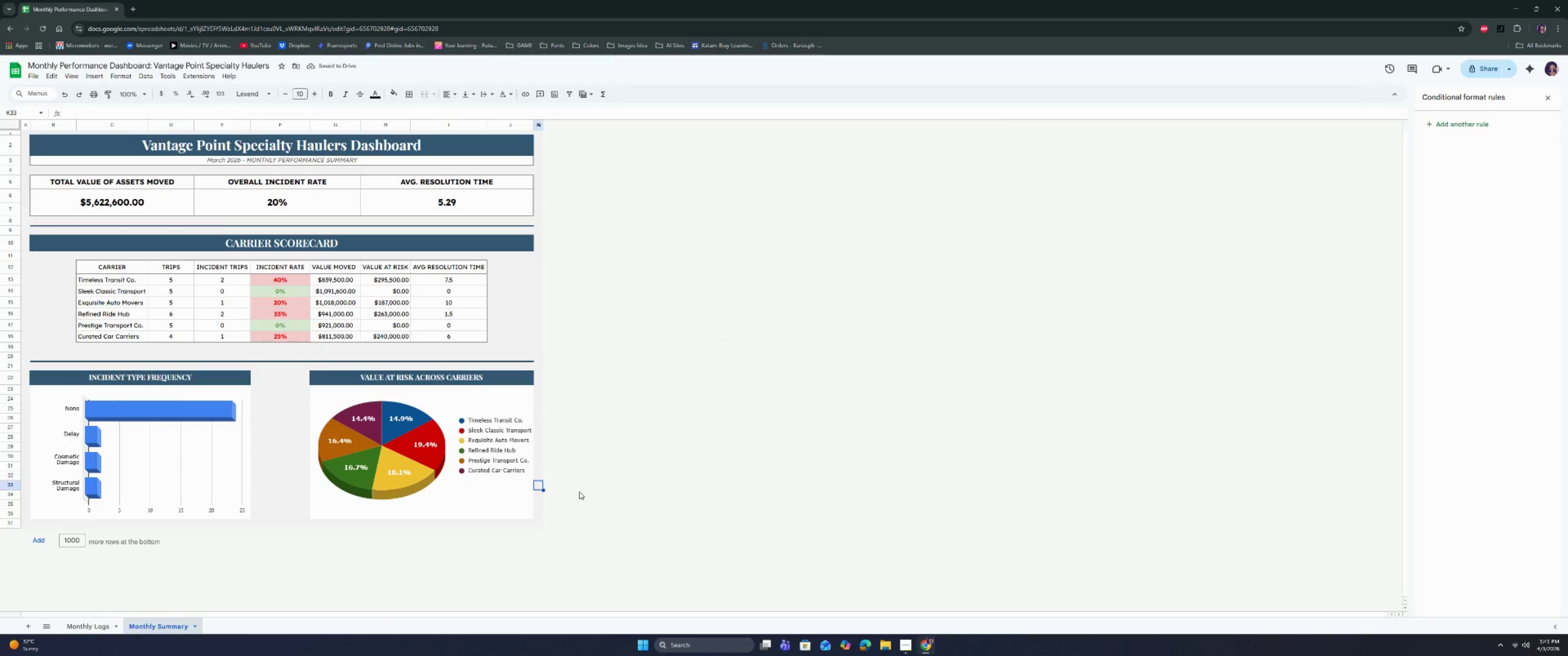 
double_click([495, 493])
 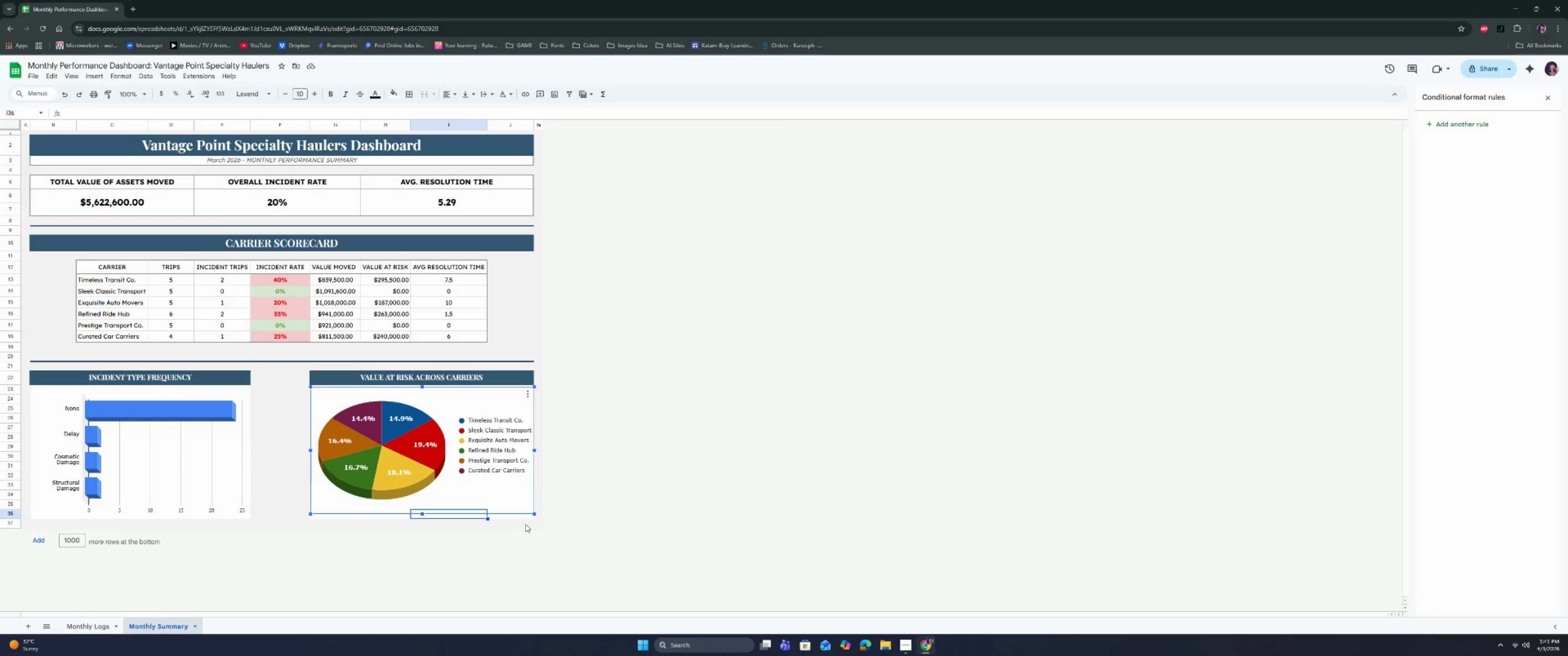 
double_click([503, 489])
 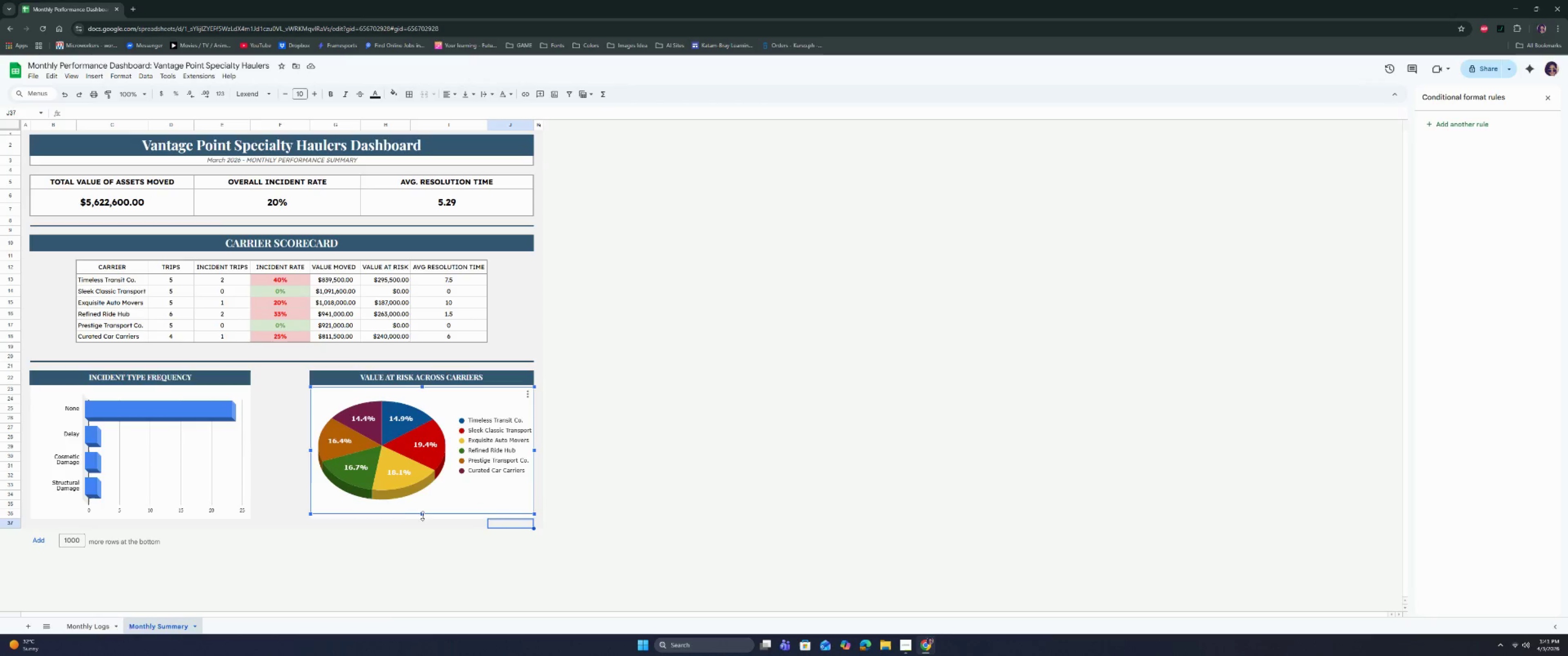 
left_click_drag(start_coordinate=[423, 516], to_coordinate=[423, 520])
 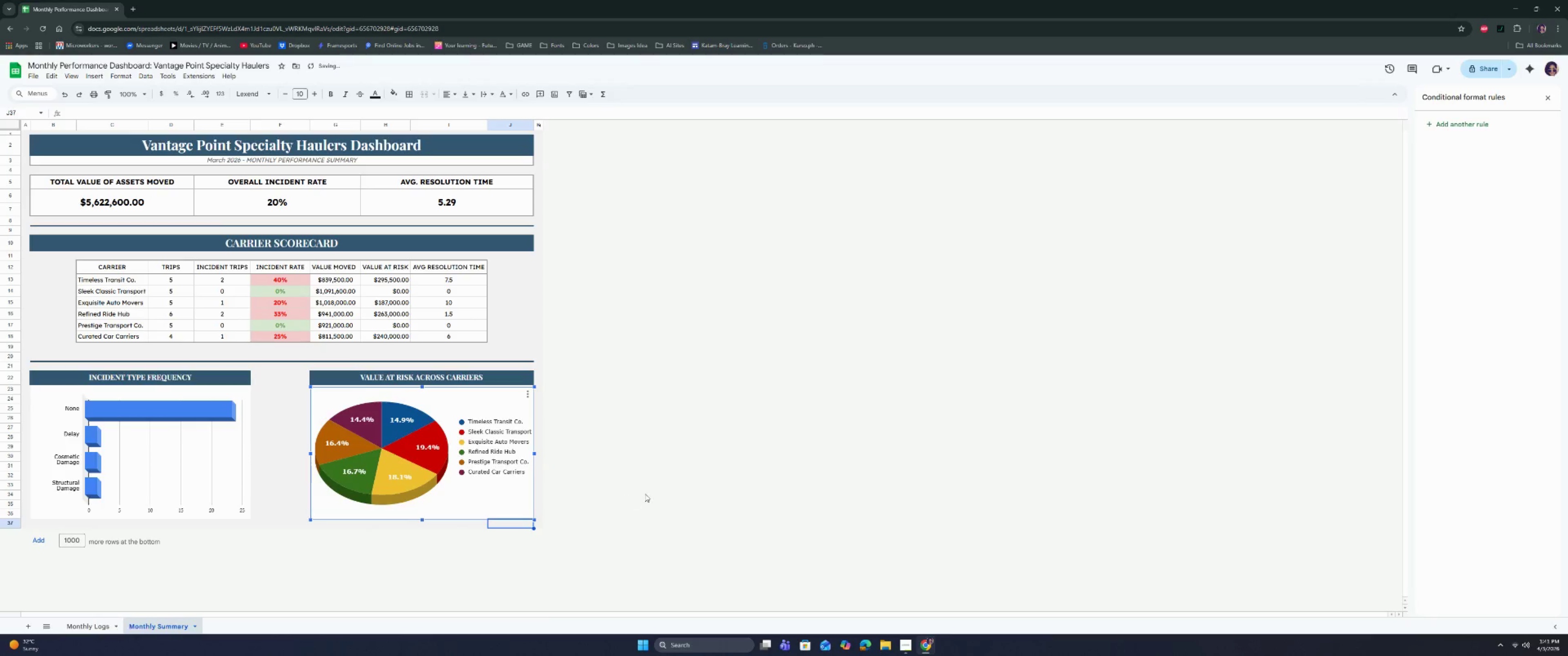 
left_click([645, 493])
 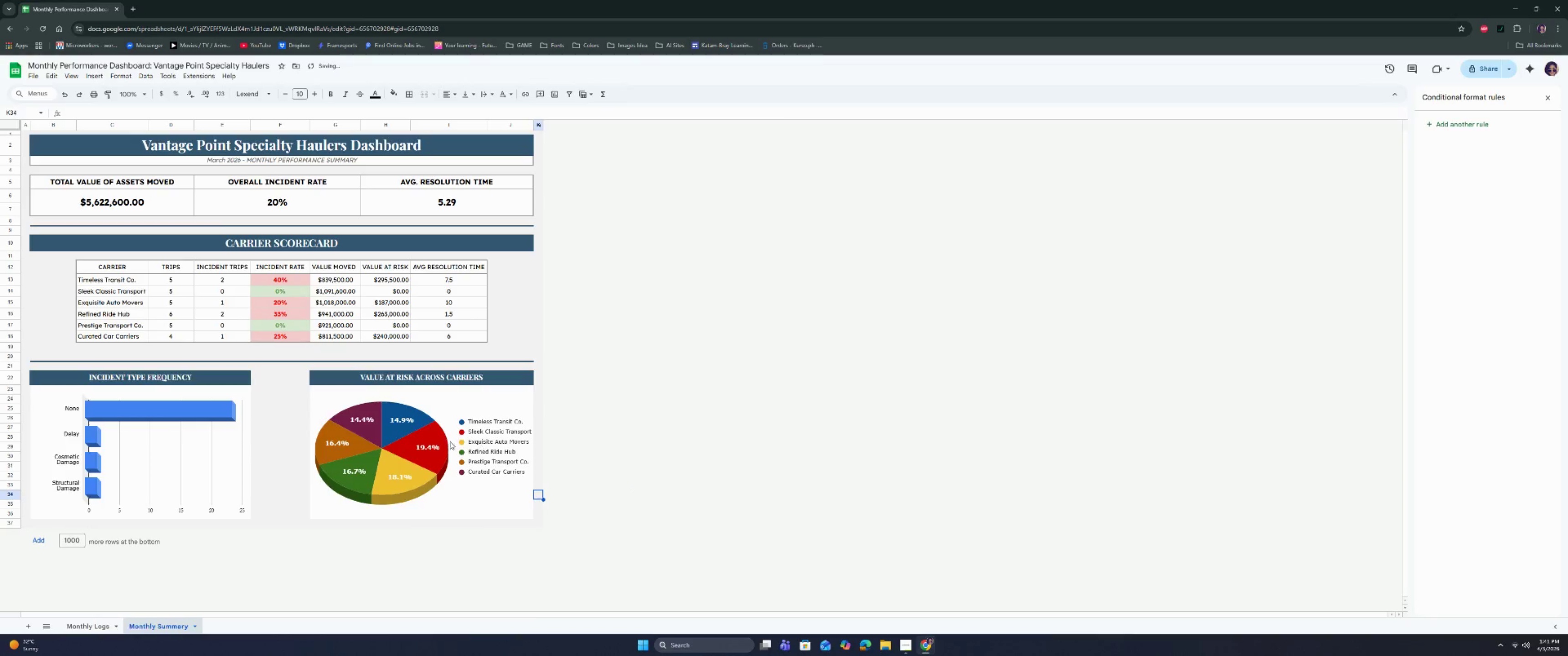 
left_click([438, 397])
 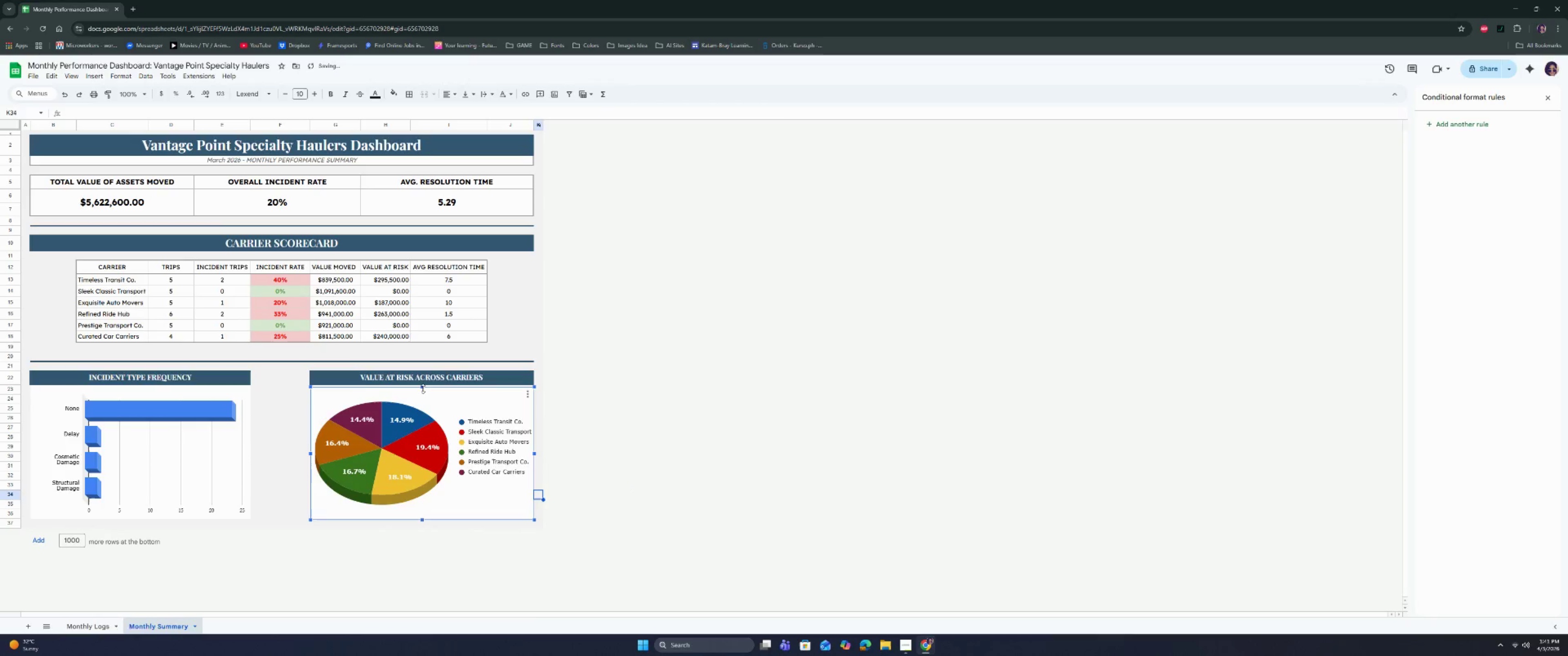 
left_click_drag(start_coordinate=[422, 388], to_coordinate=[422, 385])
 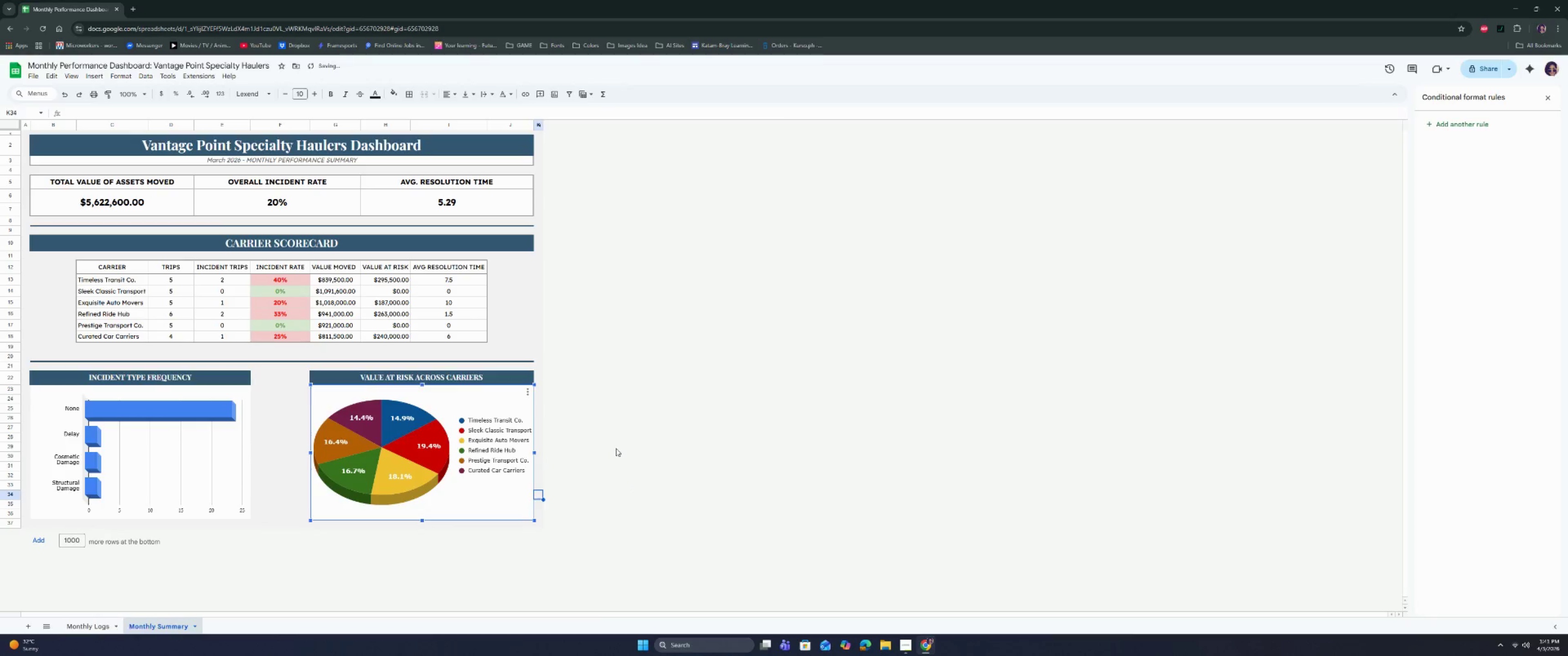 
left_click([616, 448])
 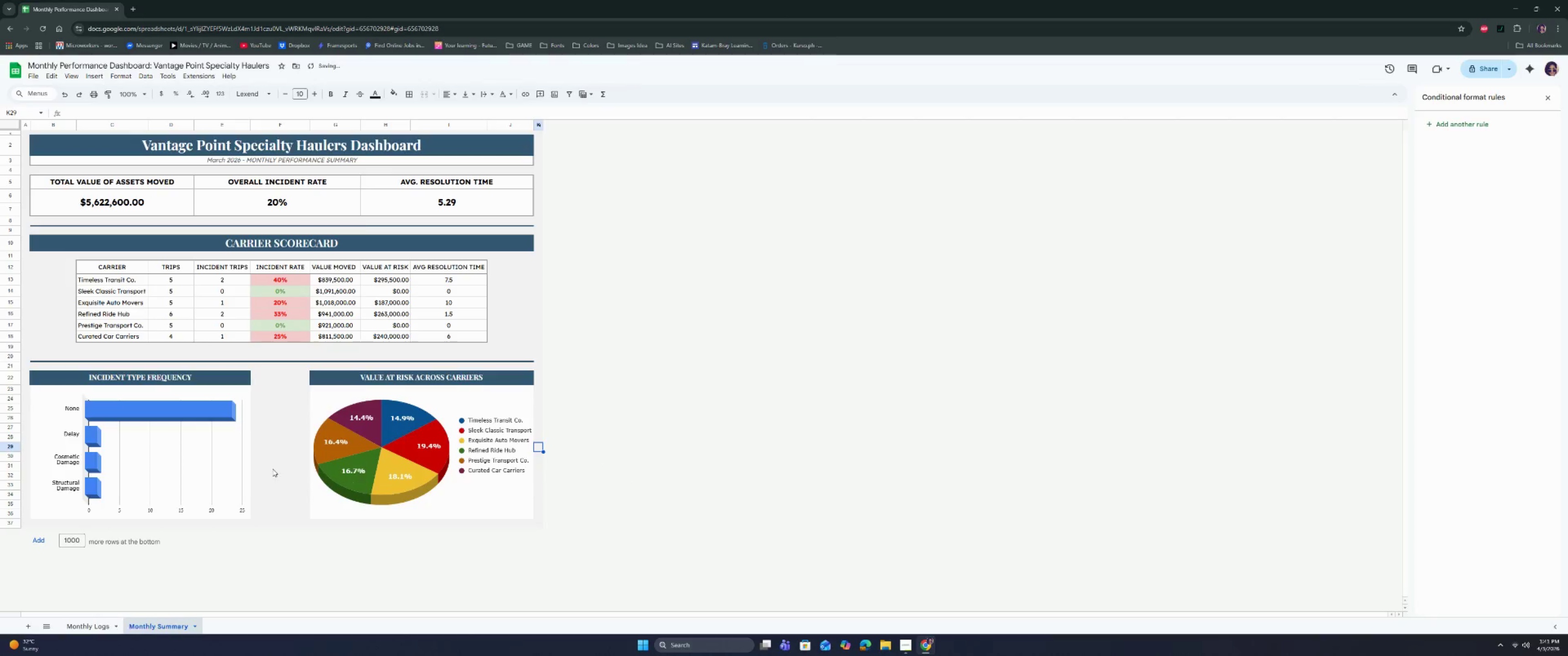 
left_click([219, 461])
 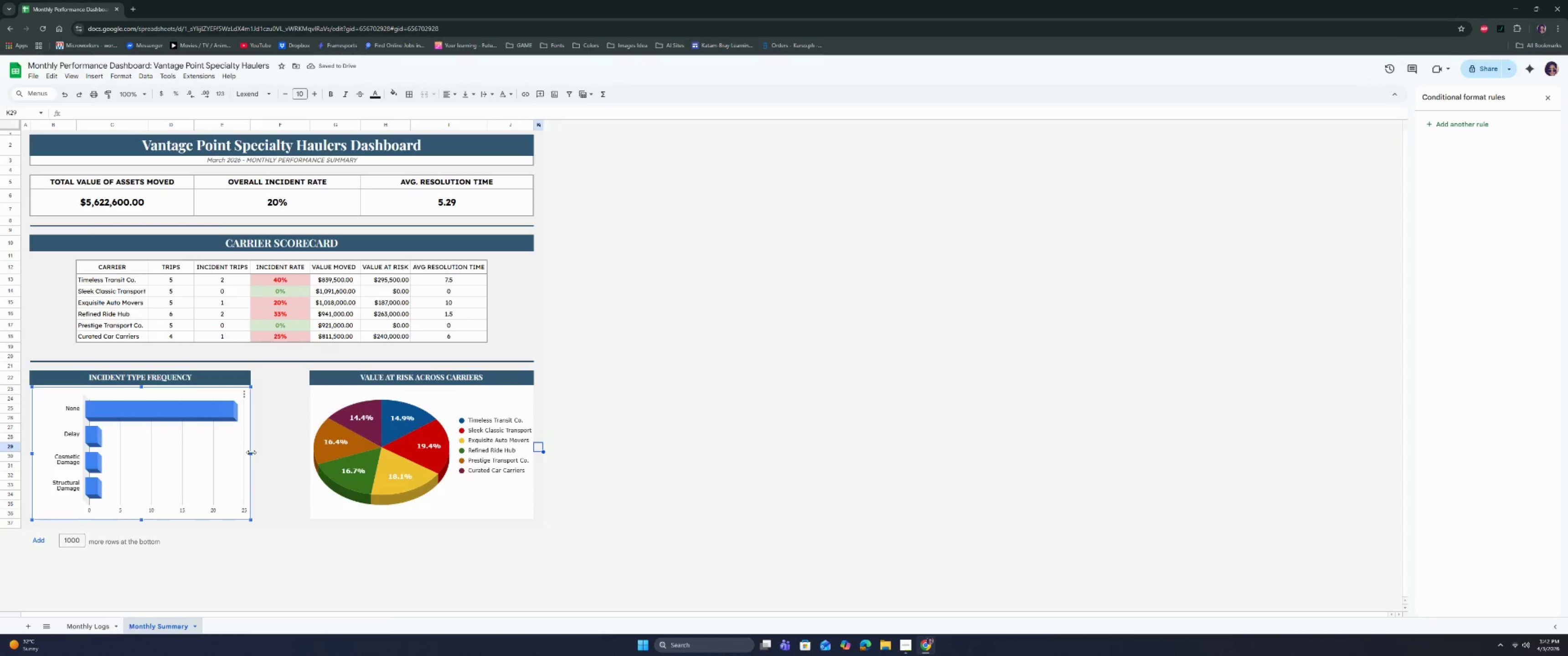 
left_click_drag(start_coordinate=[142, 386], to_coordinate=[142, 384])
 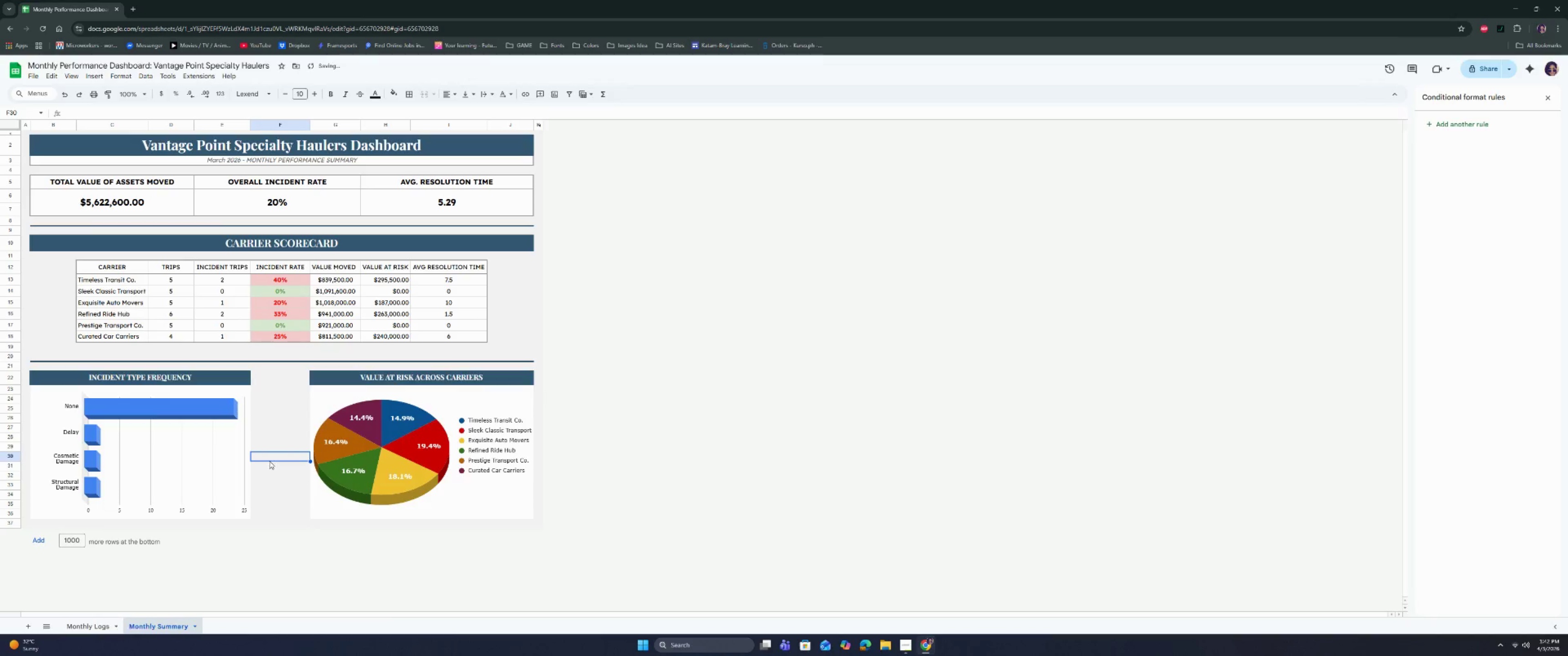 
wait(5.07)
 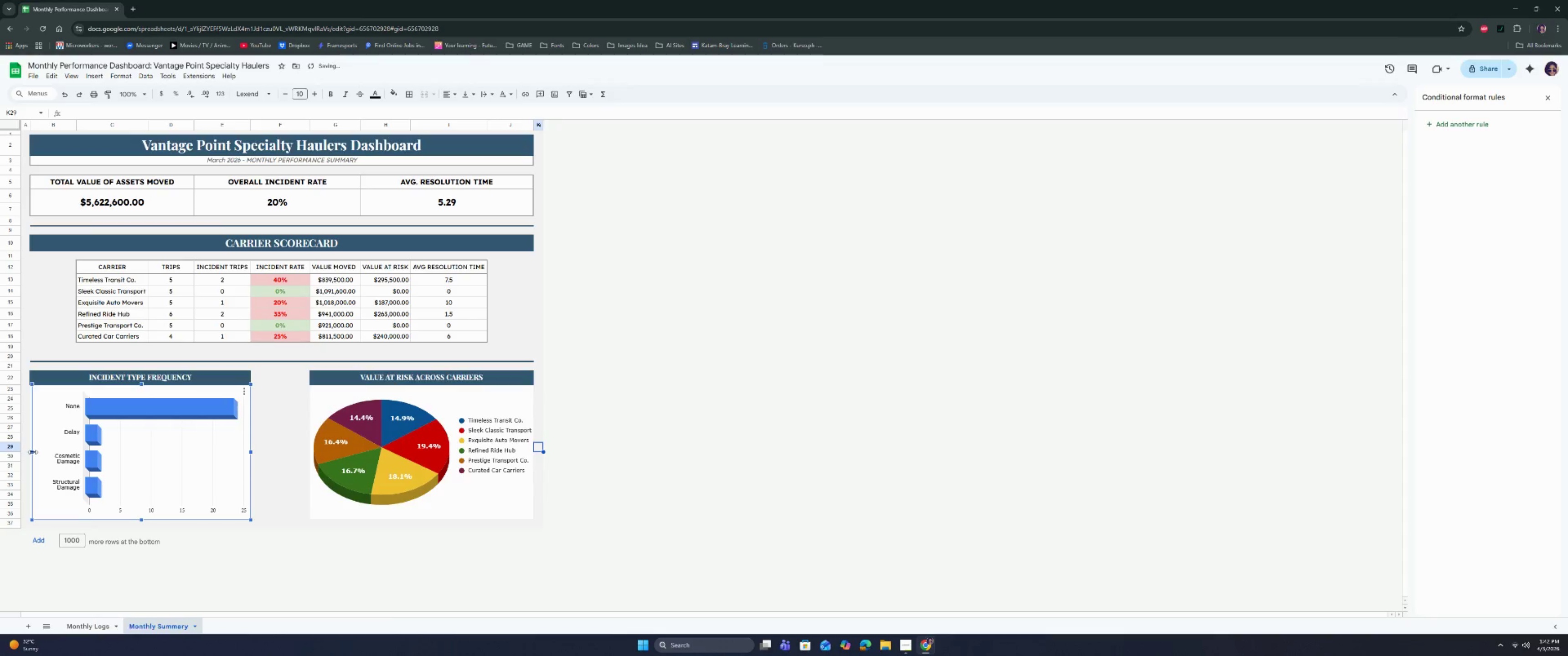 
left_click([403, 490])
 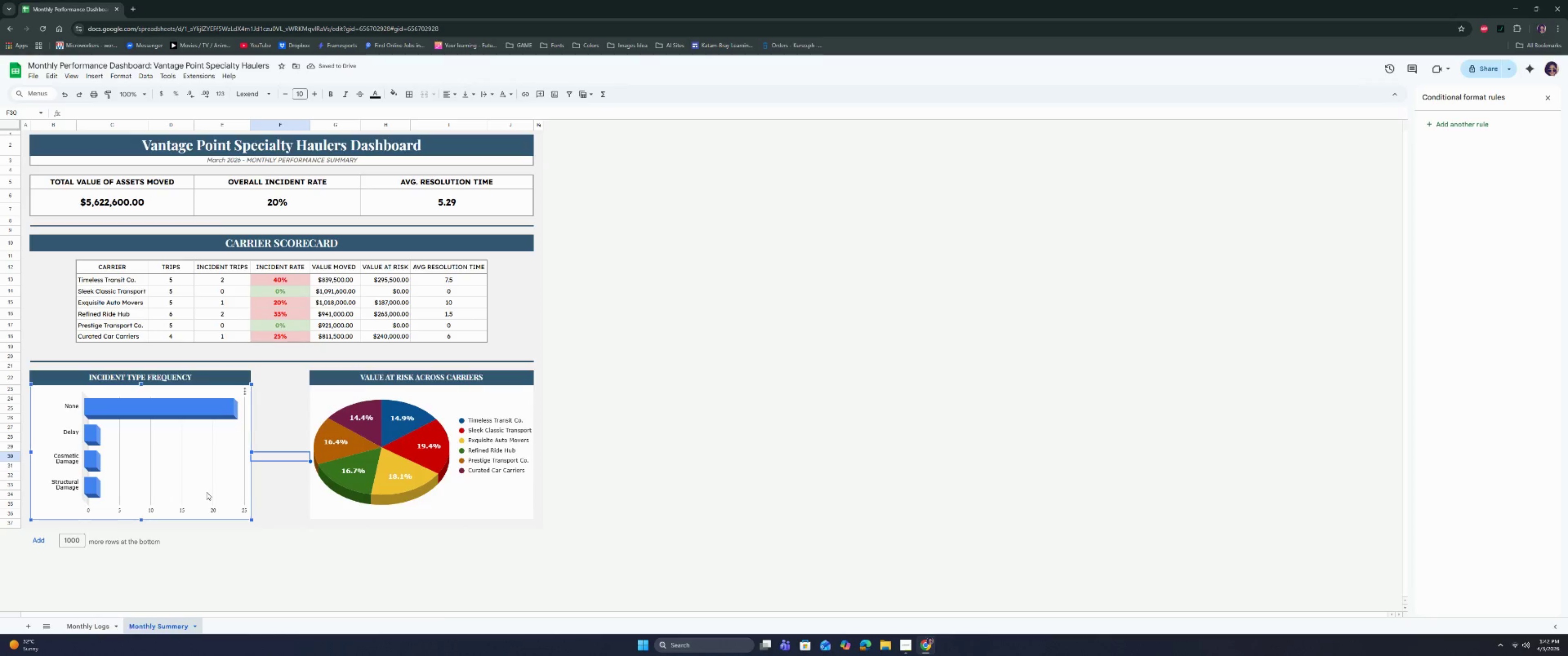 
left_click([261, 551])
 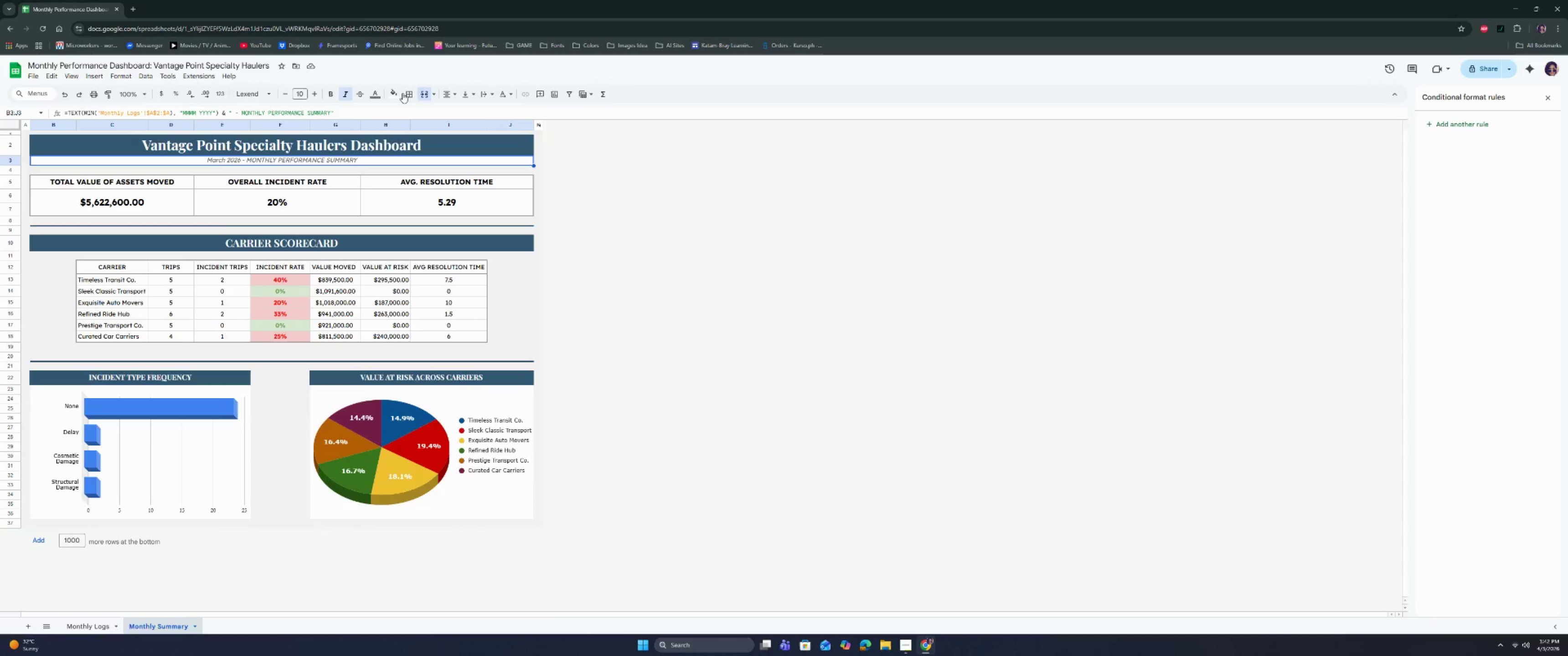 
wait(5.32)
 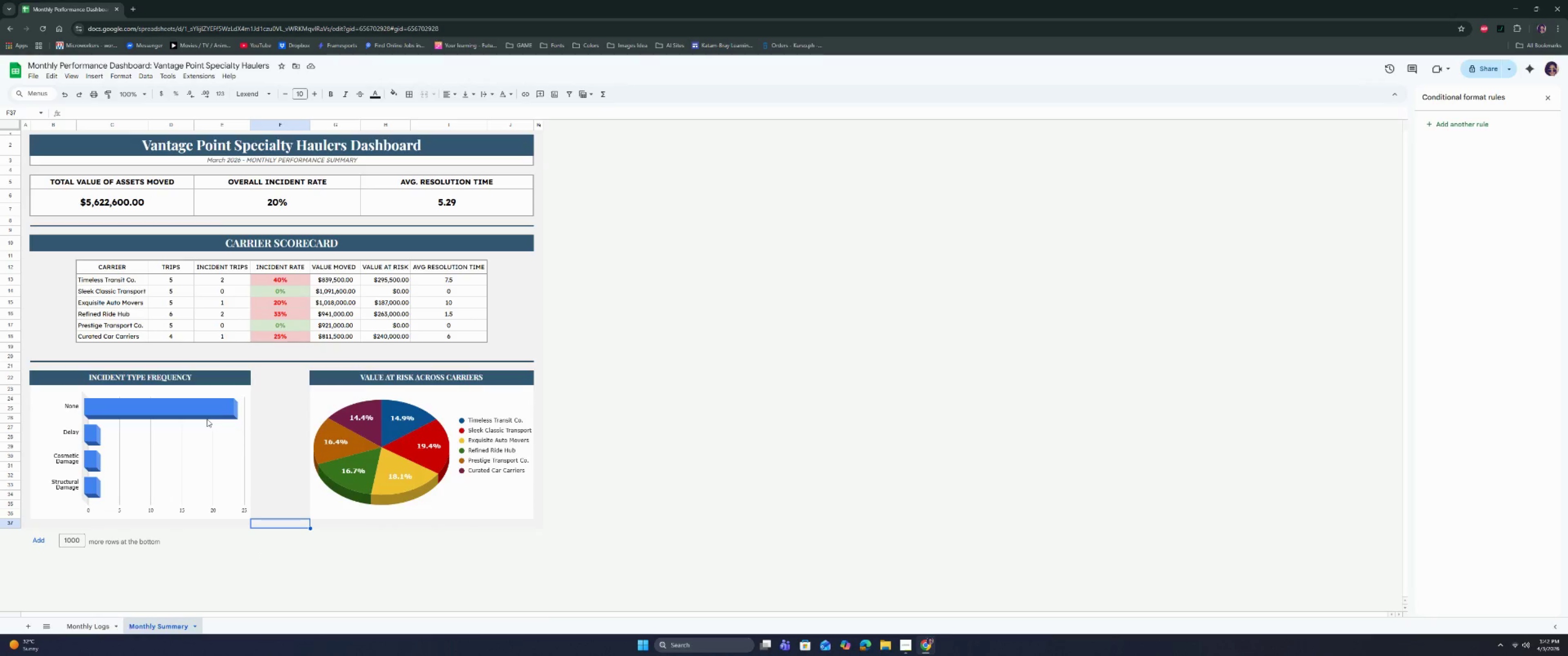 
left_click([411, 95])
 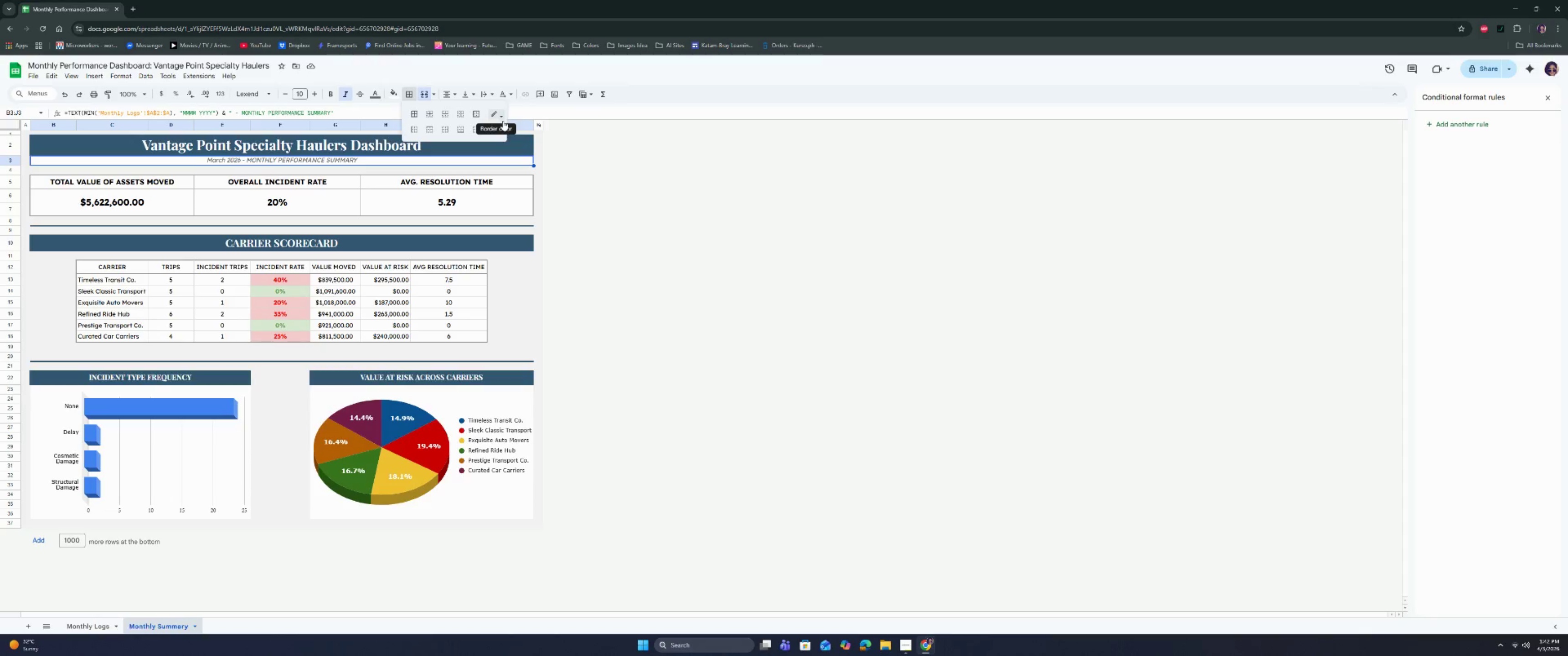 
left_click([495, 116])
 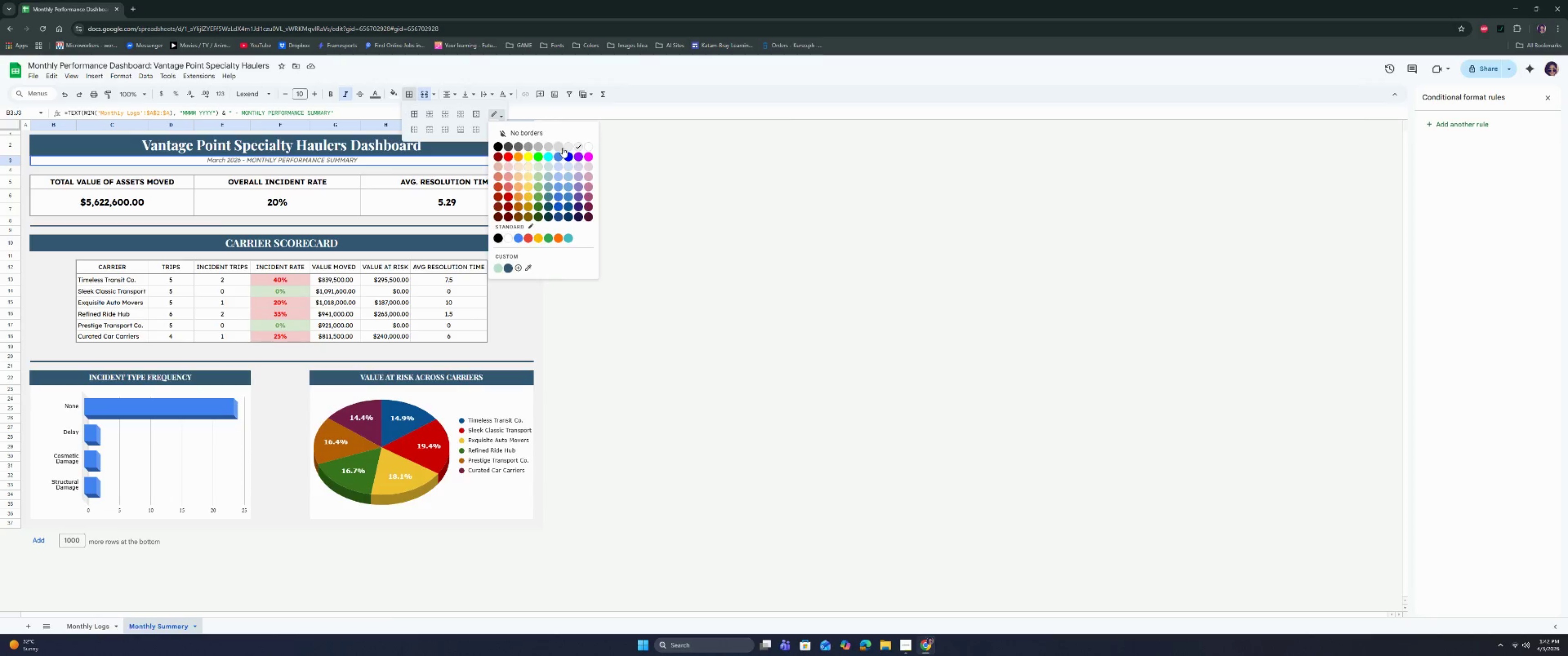 
wait(5.78)
 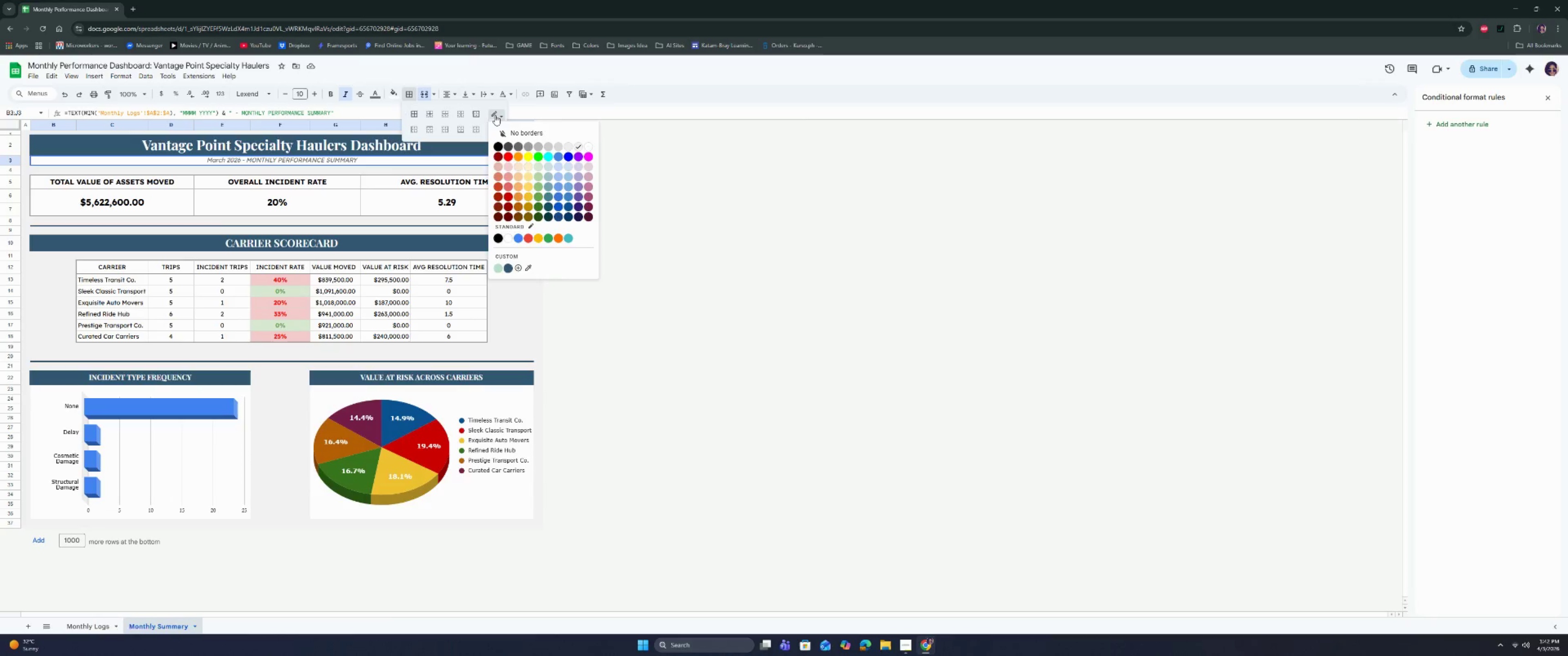 
left_click([416, 190])
 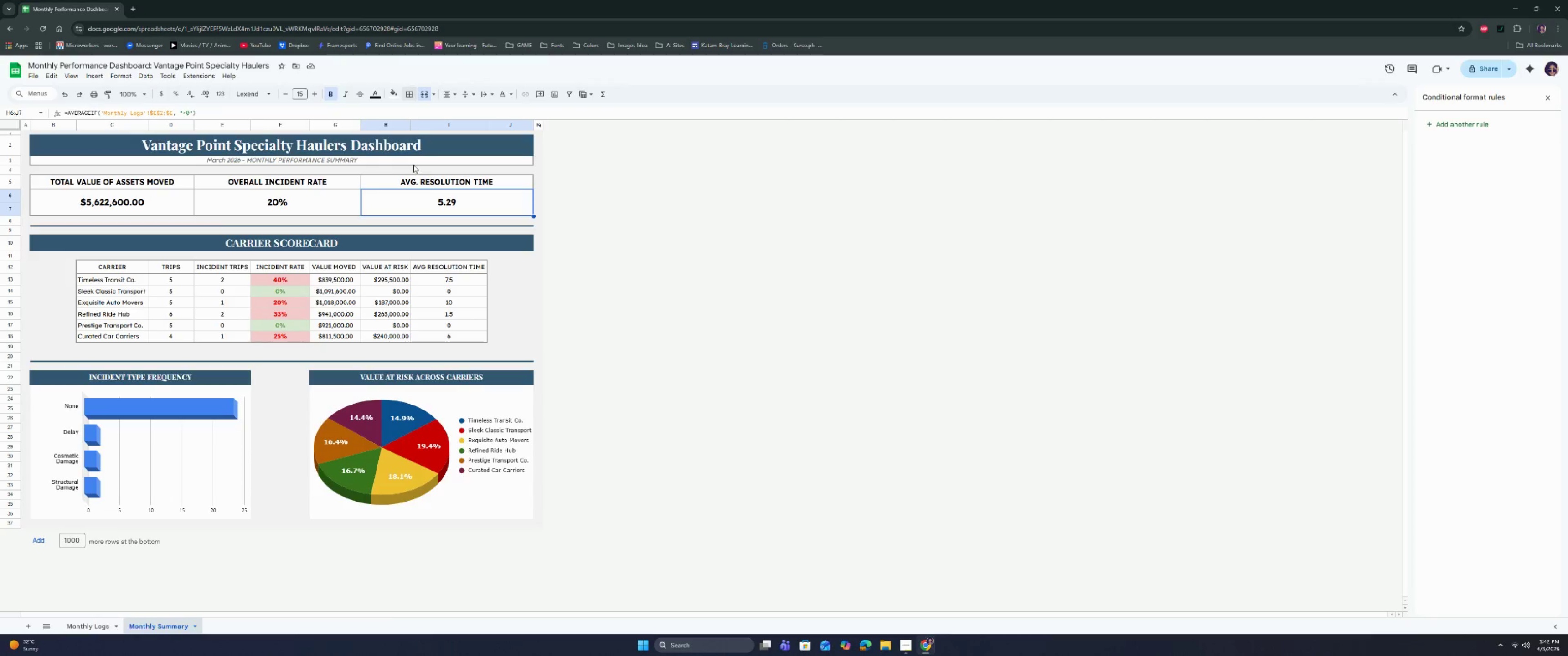 
left_click([414, 164])
 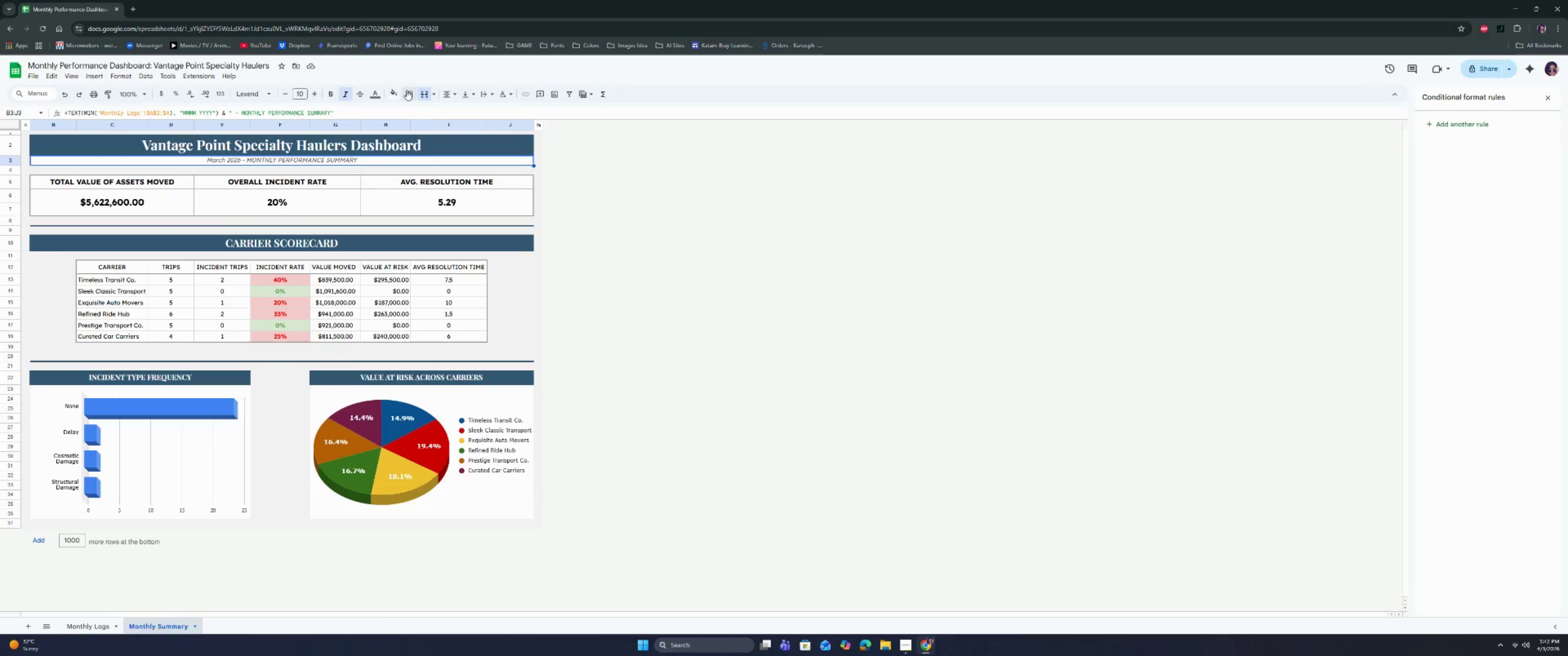 
left_click([407, 92])
 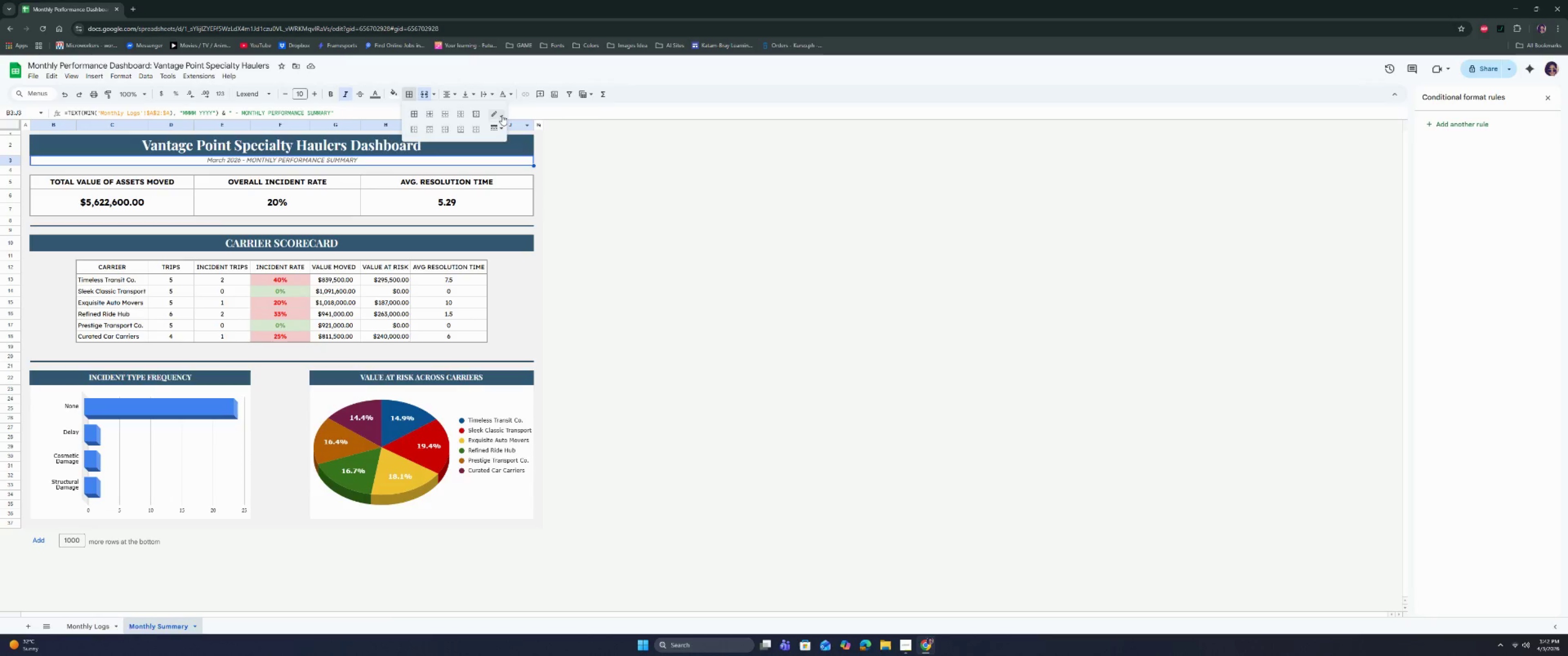 
left_click([502, 115])
 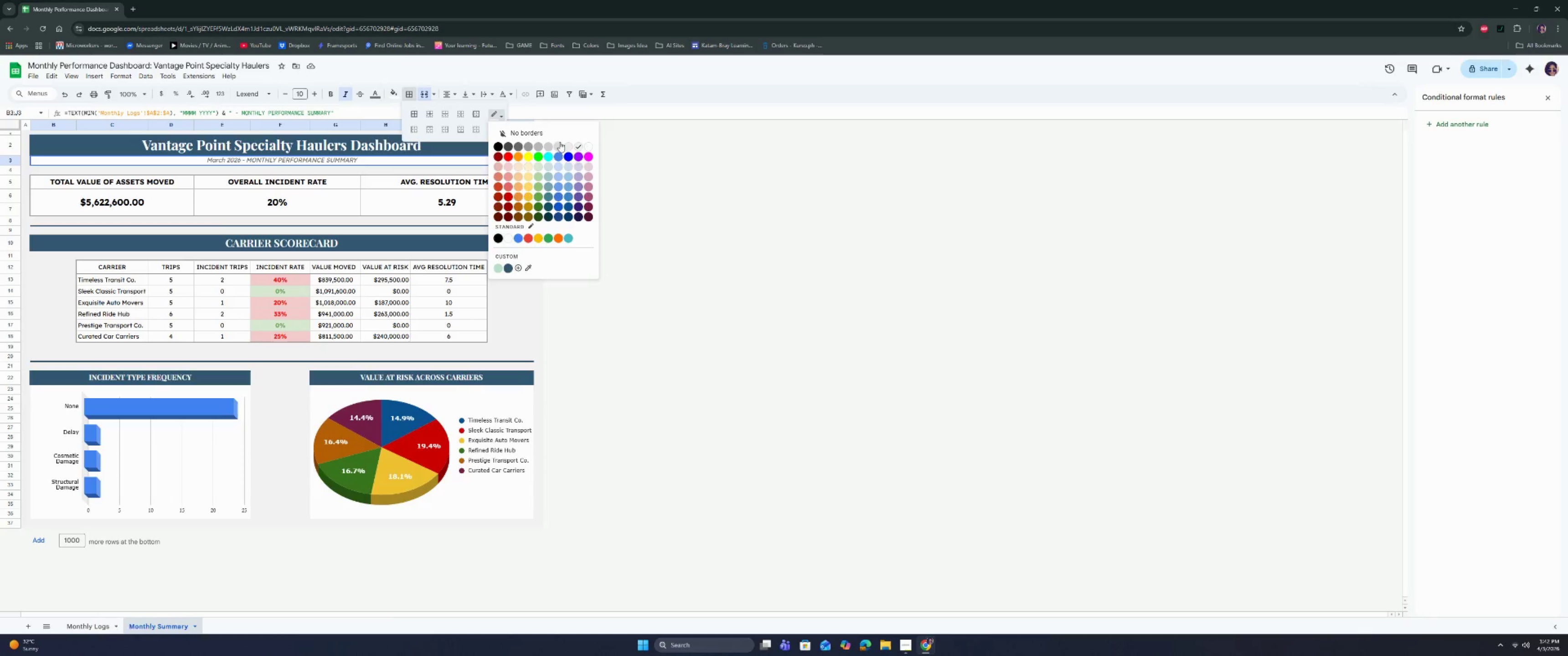 
left_click([408, 178])
 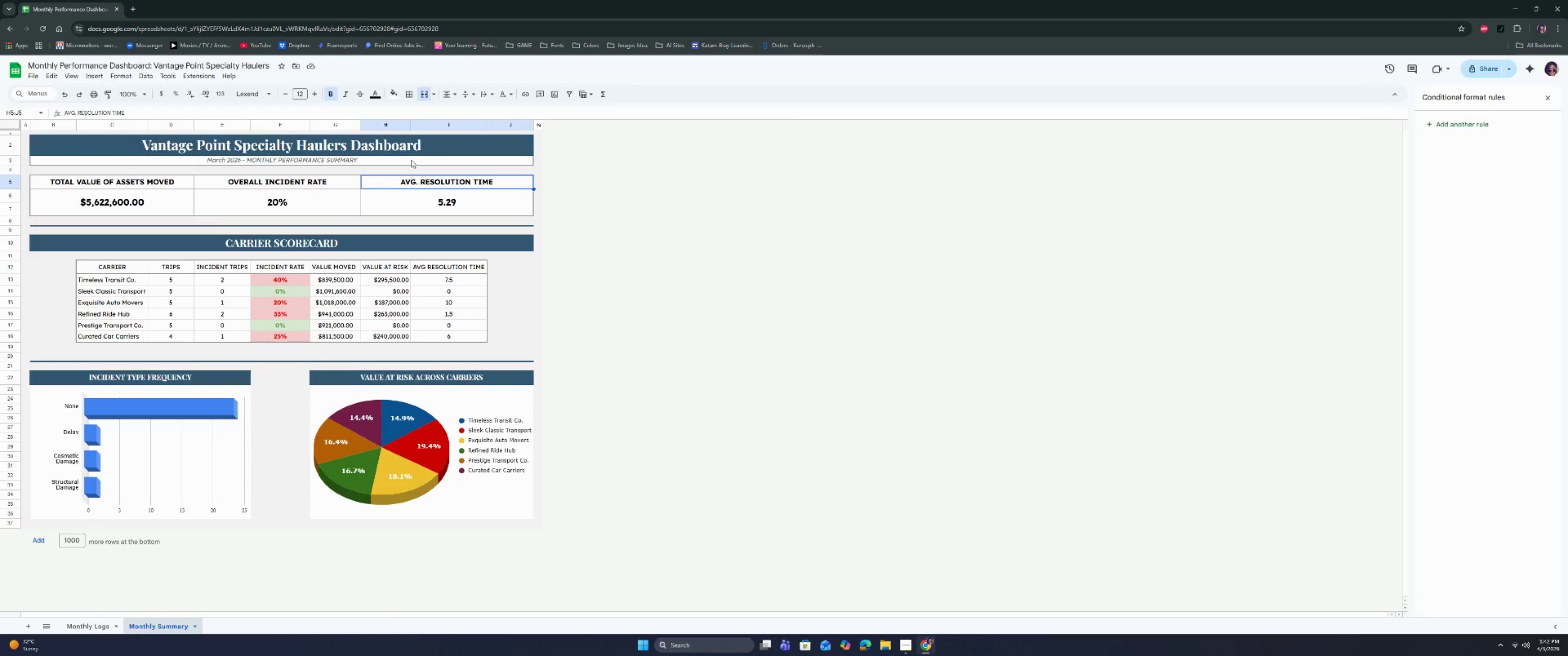 
left_click([411, 160])
 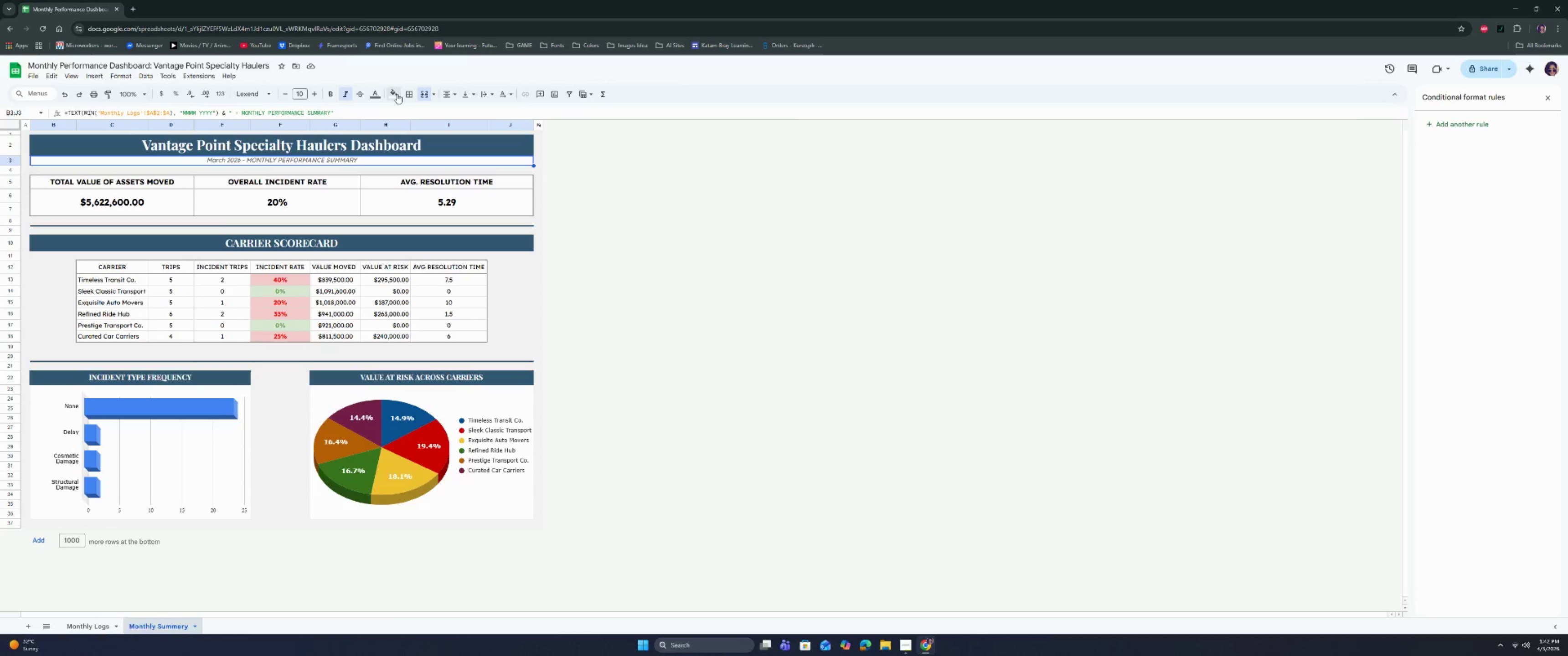 
left_click([406, 93])
 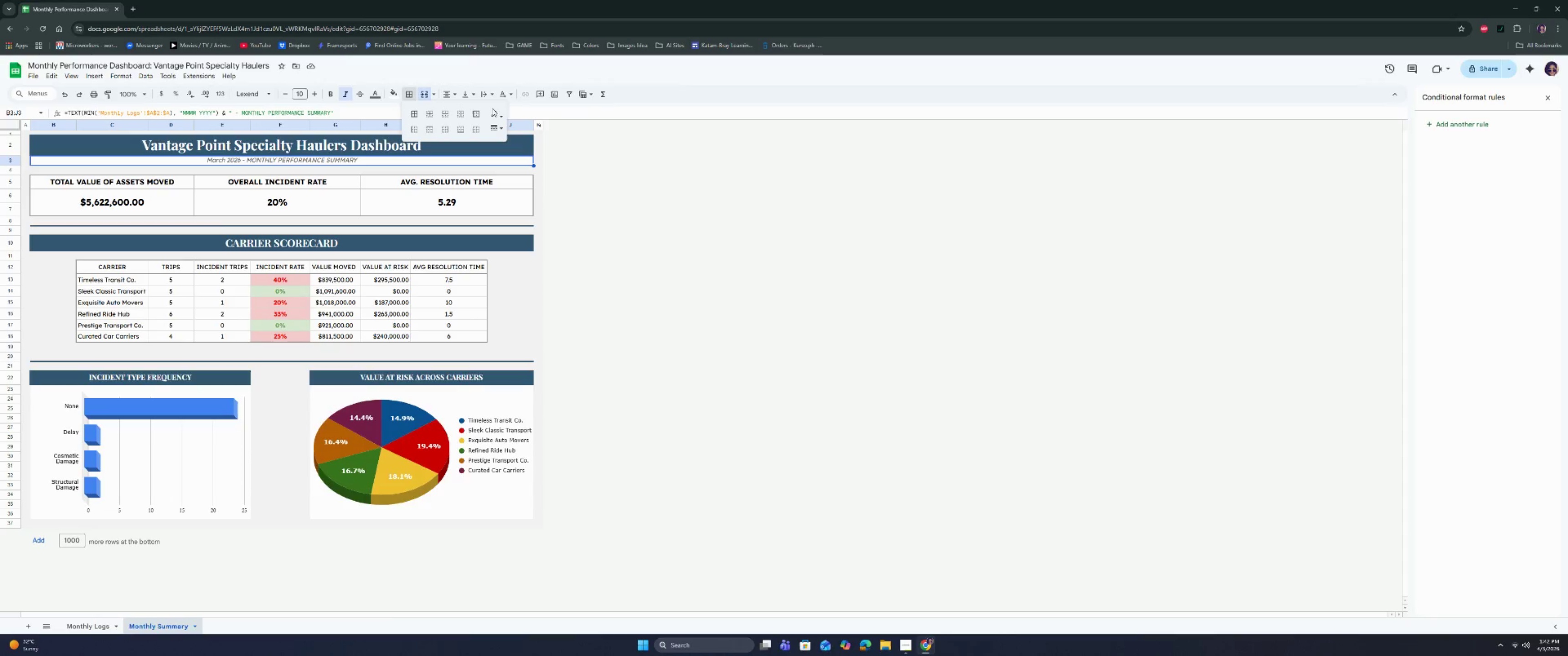 
double_click([501, 115])
 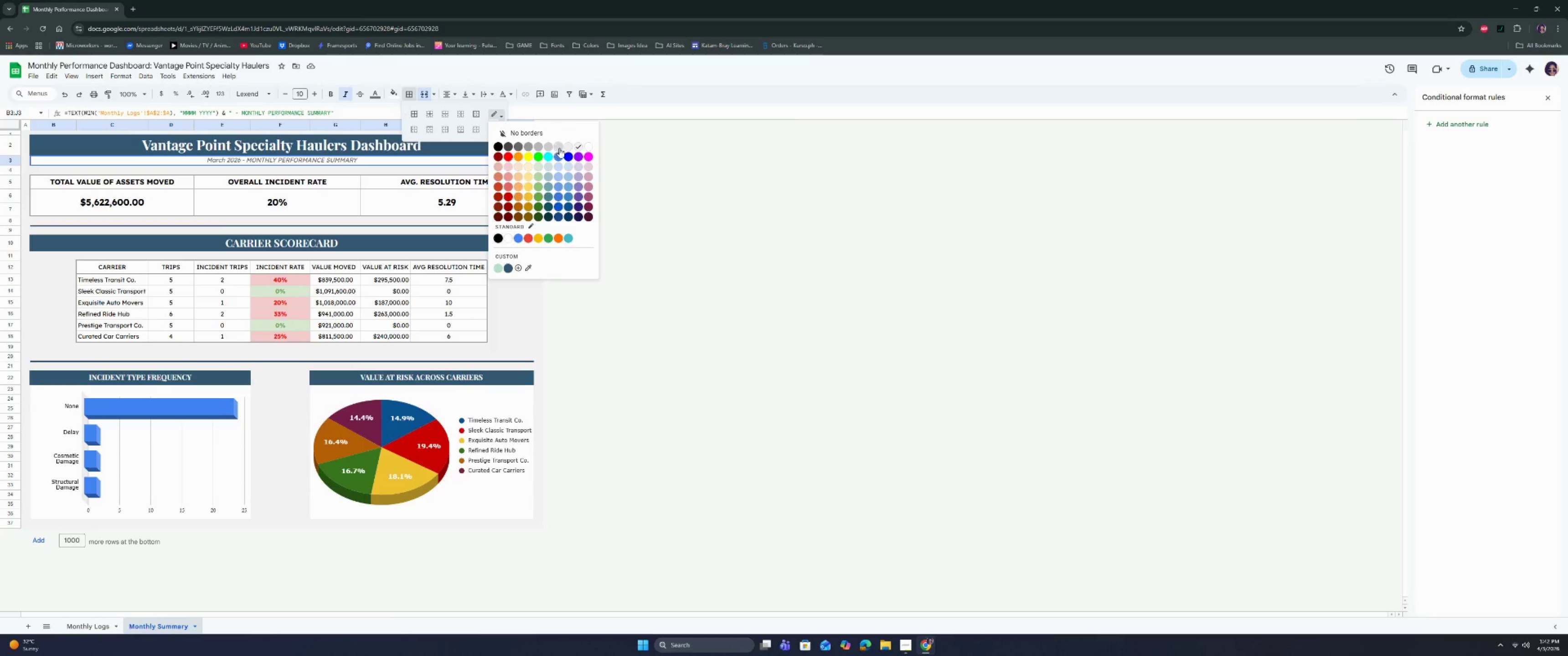 
left_click([560, 148])
 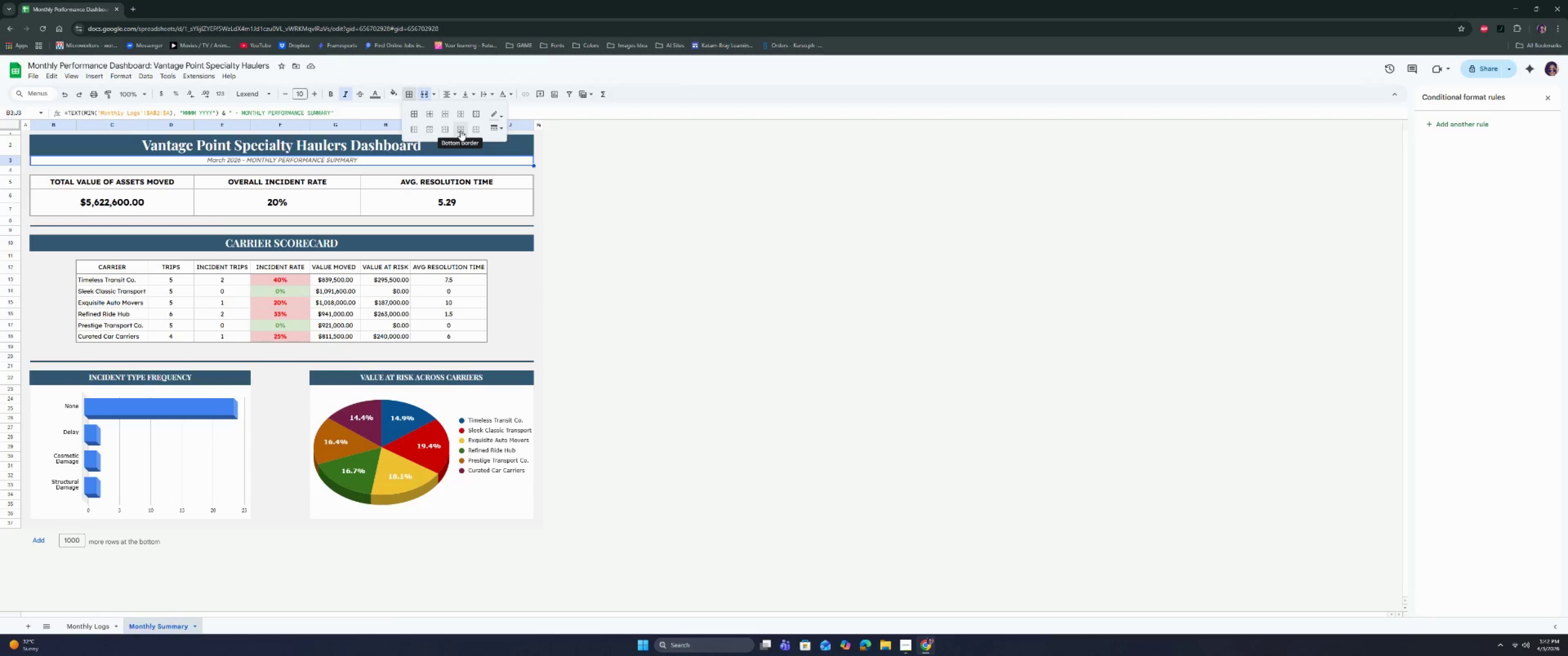 
left_click([460, 131])
 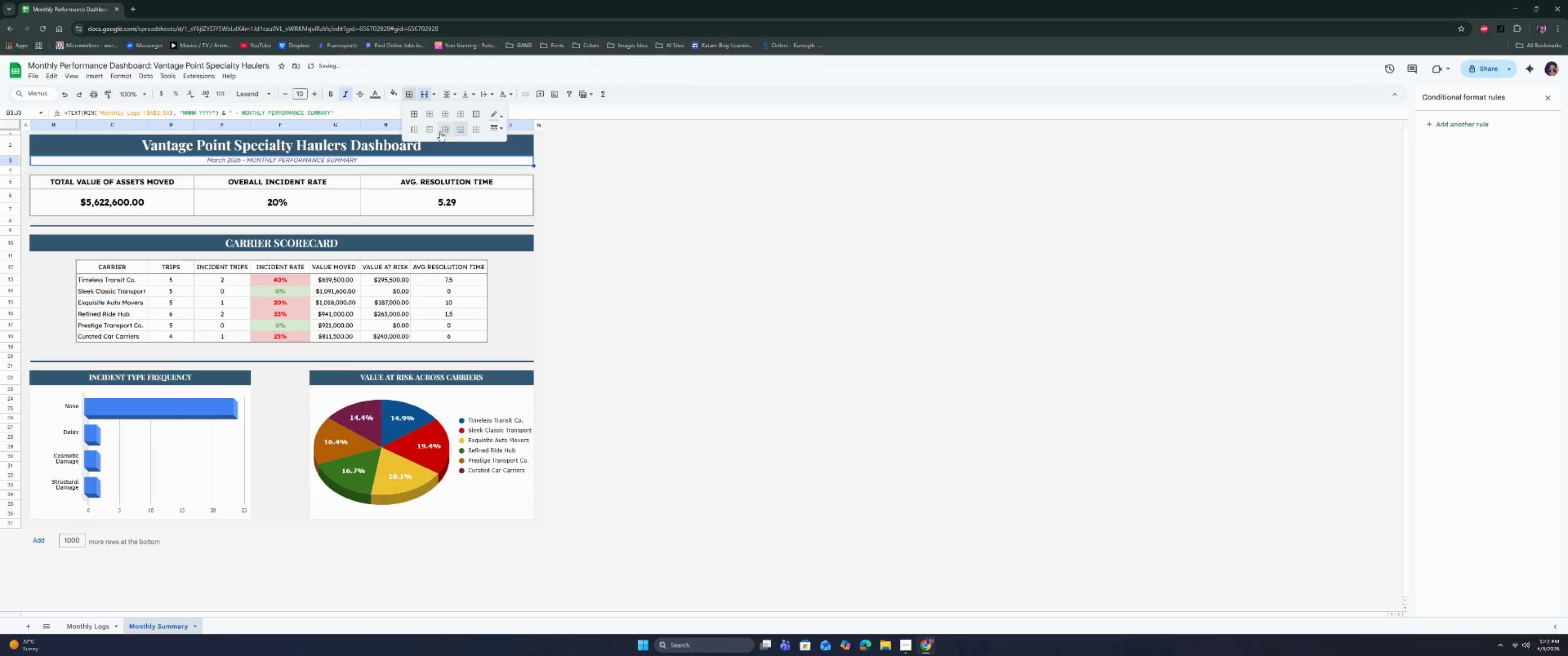 
left_click([444, 129])
 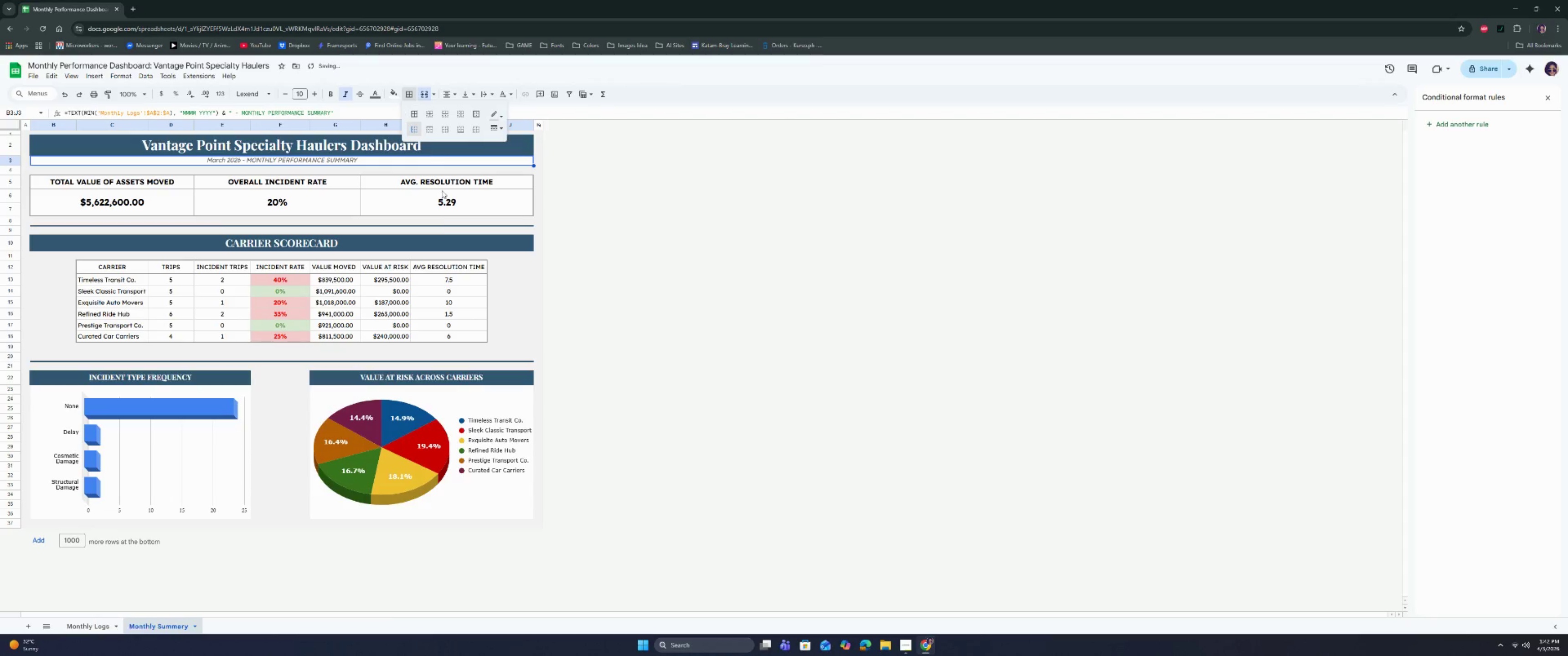 
double_click([440, 215])
 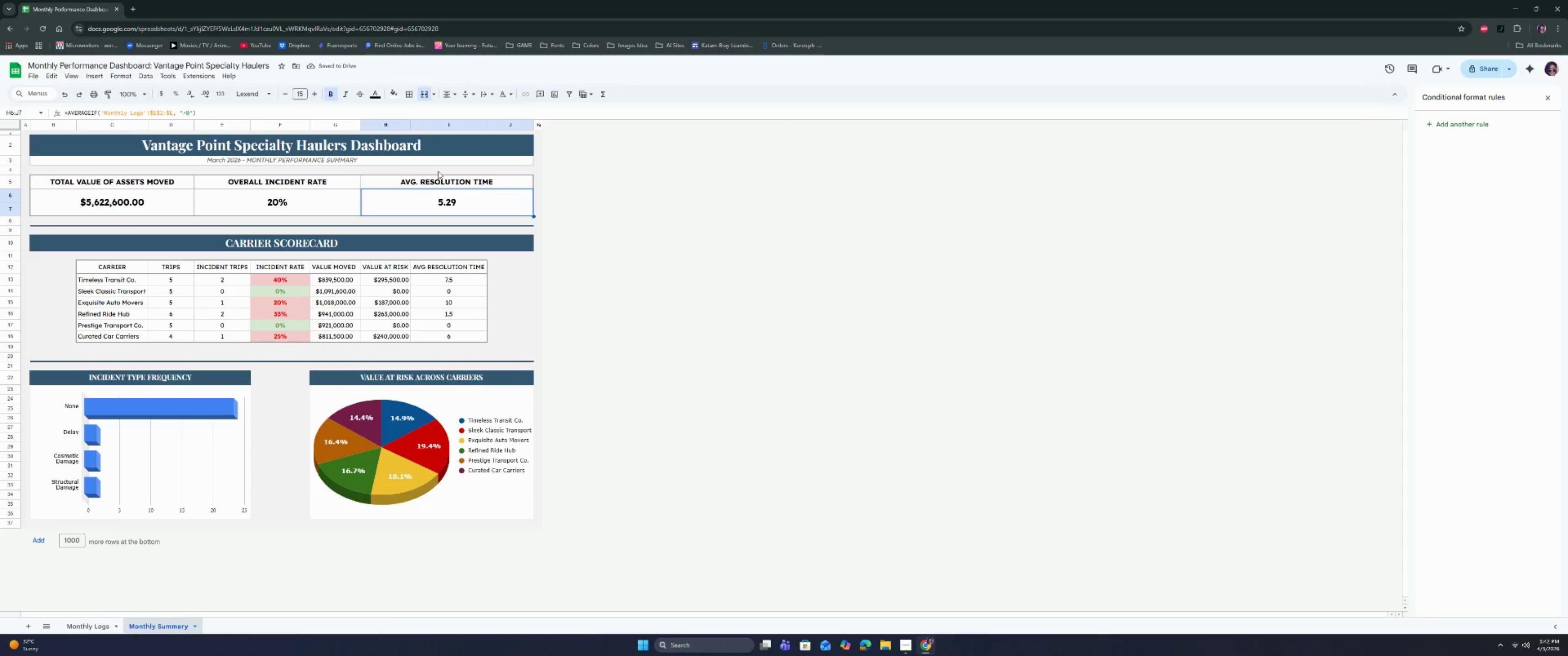 
wait(6.36)
 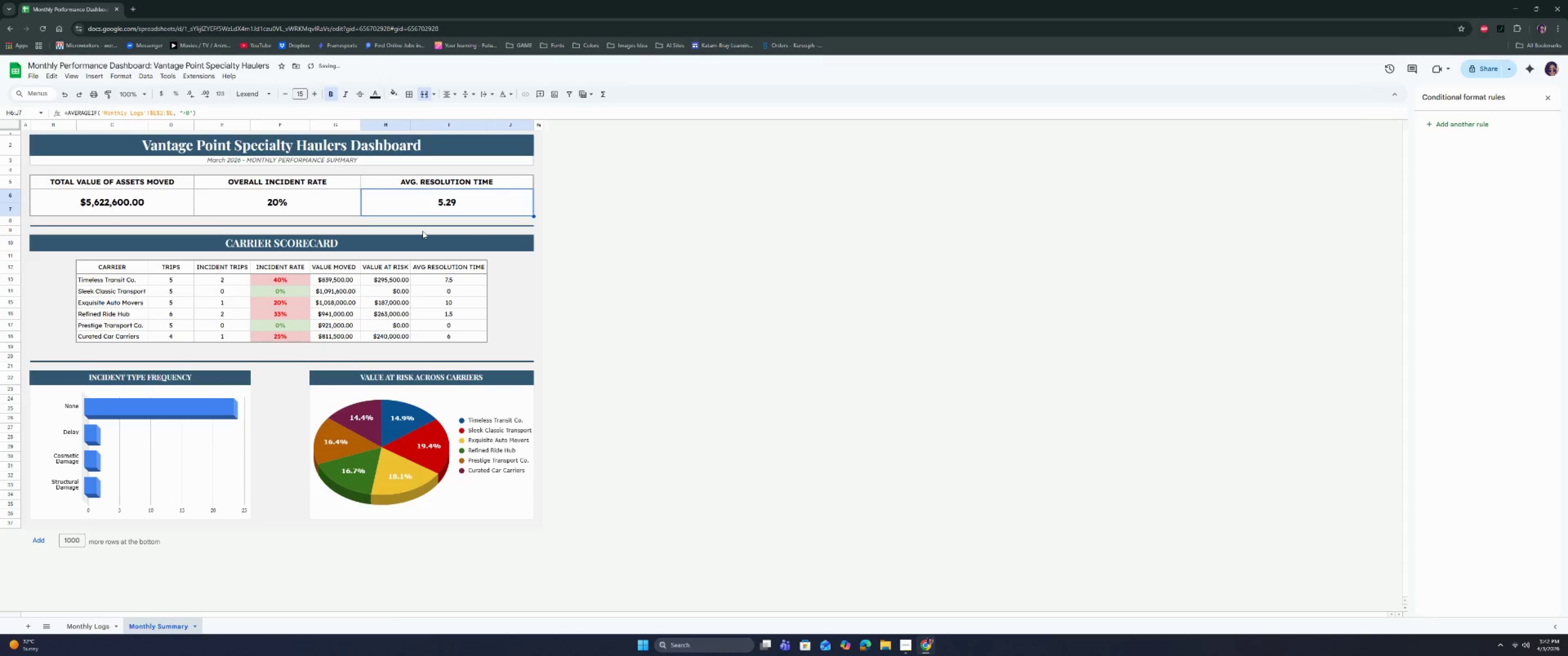 
left_click([434, 159])
 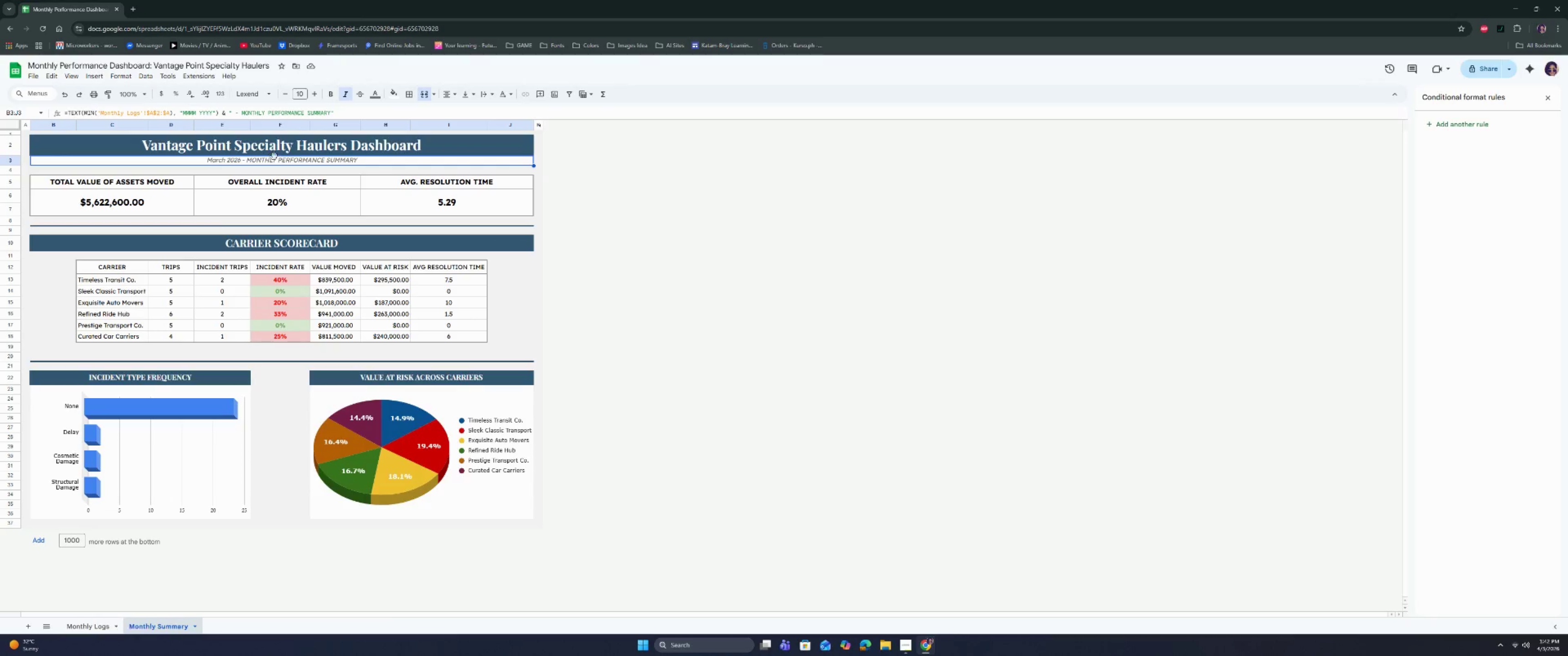 
left_click([285, 96])
 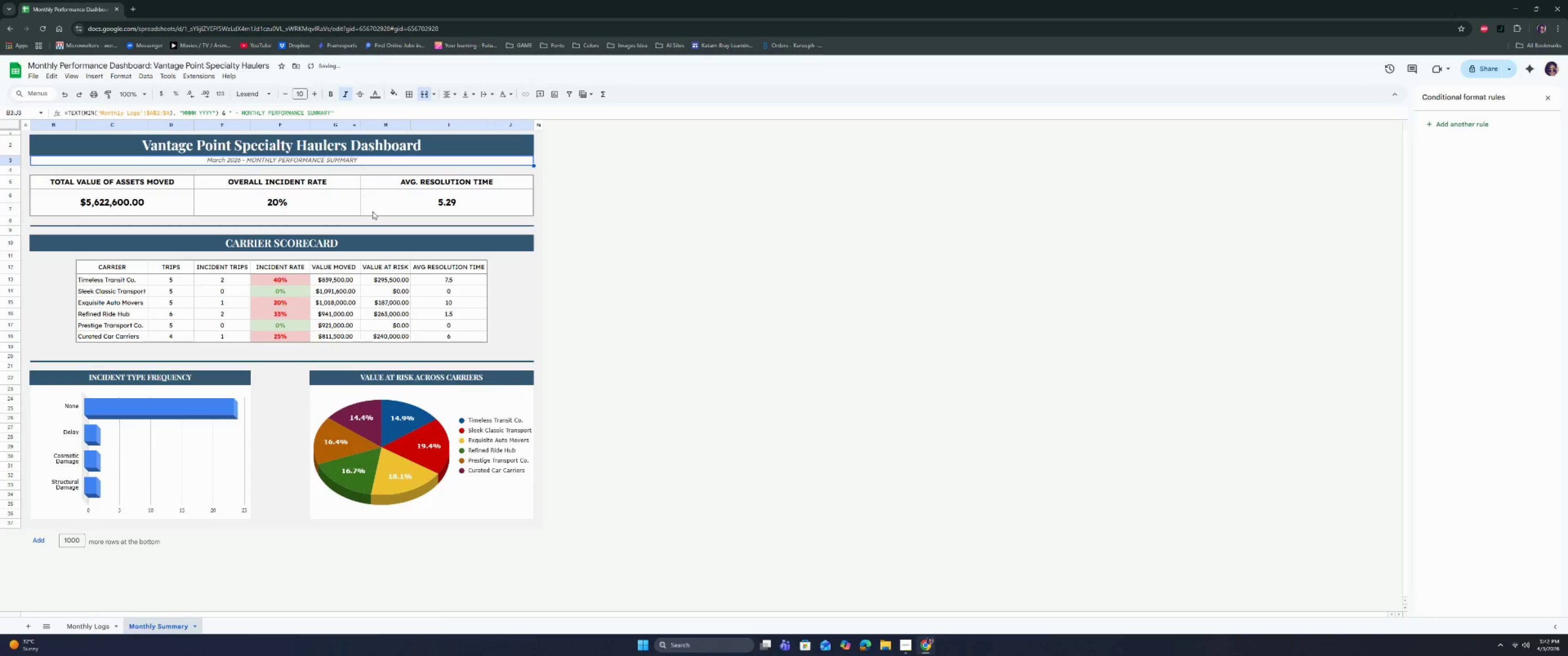 
left_click([322, 197])
 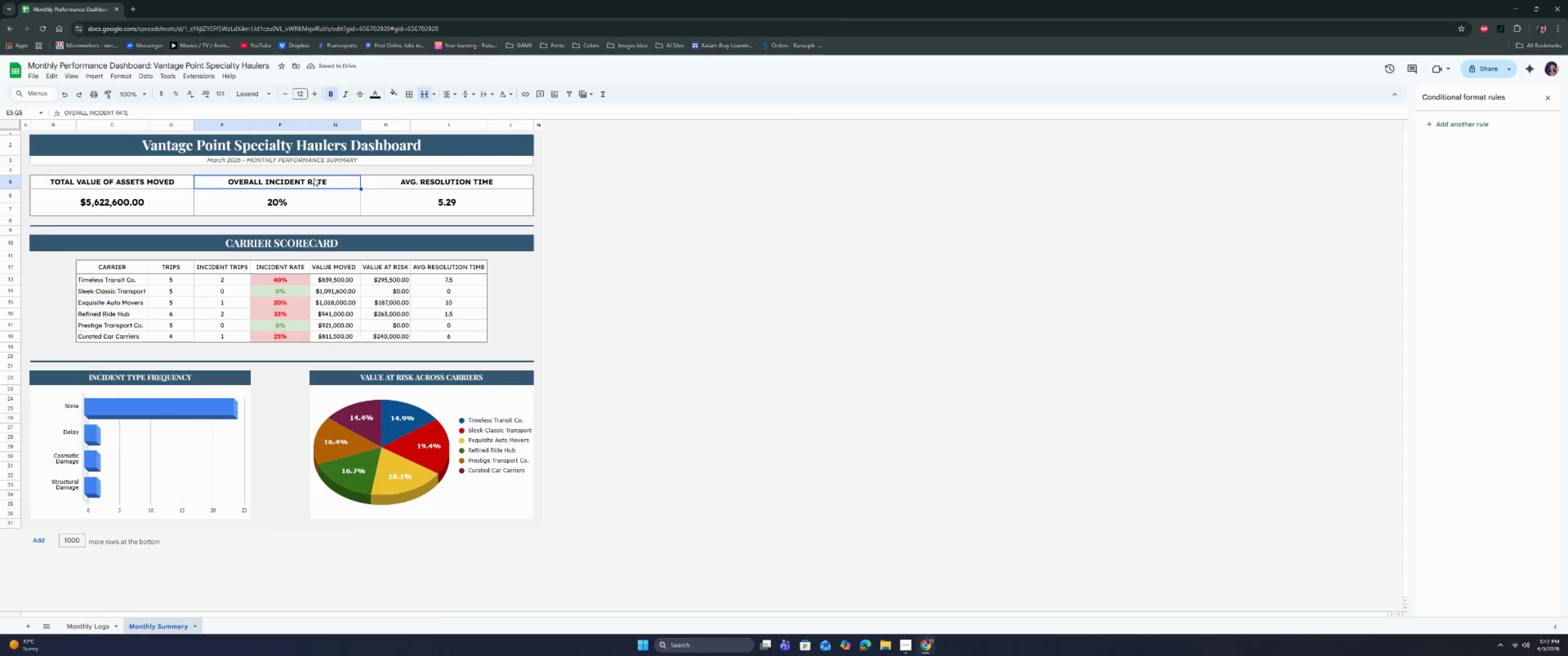 
left_click([317, 203])
 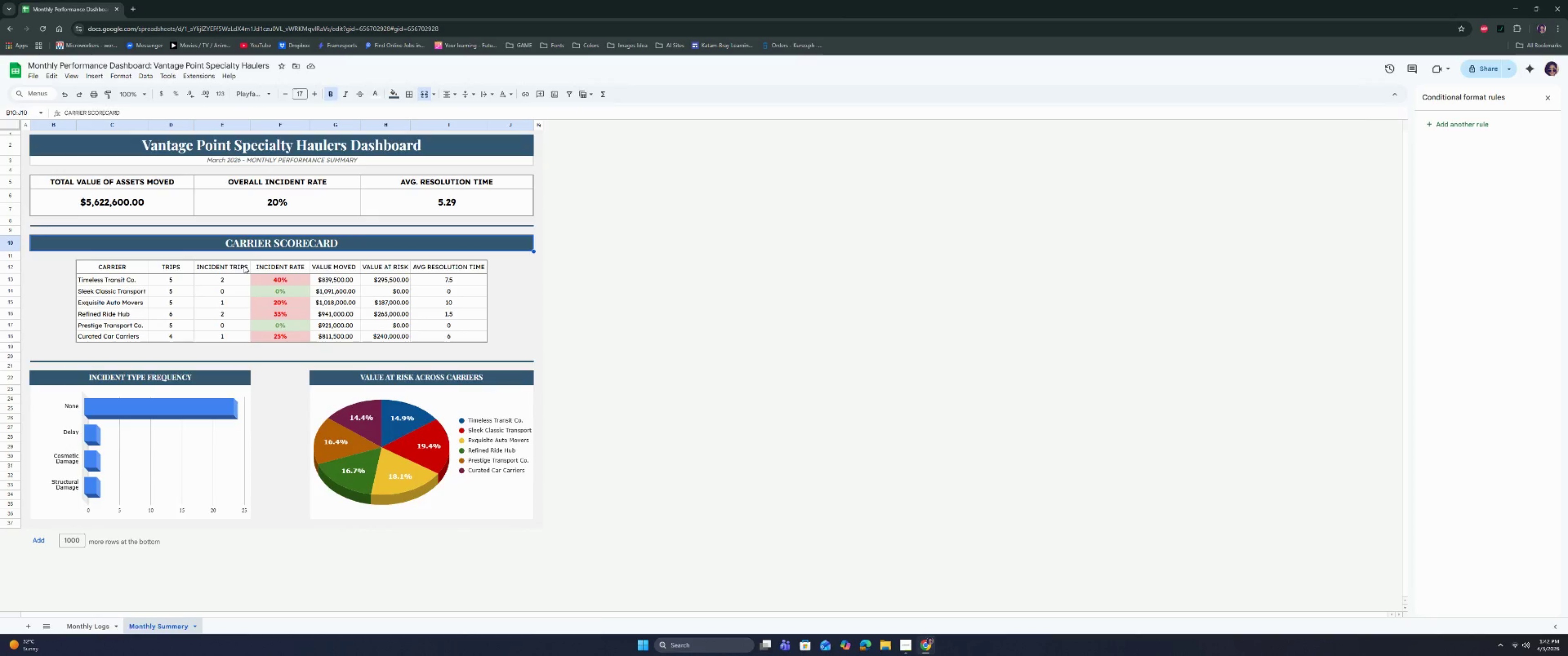 
double_click([286, 94])
 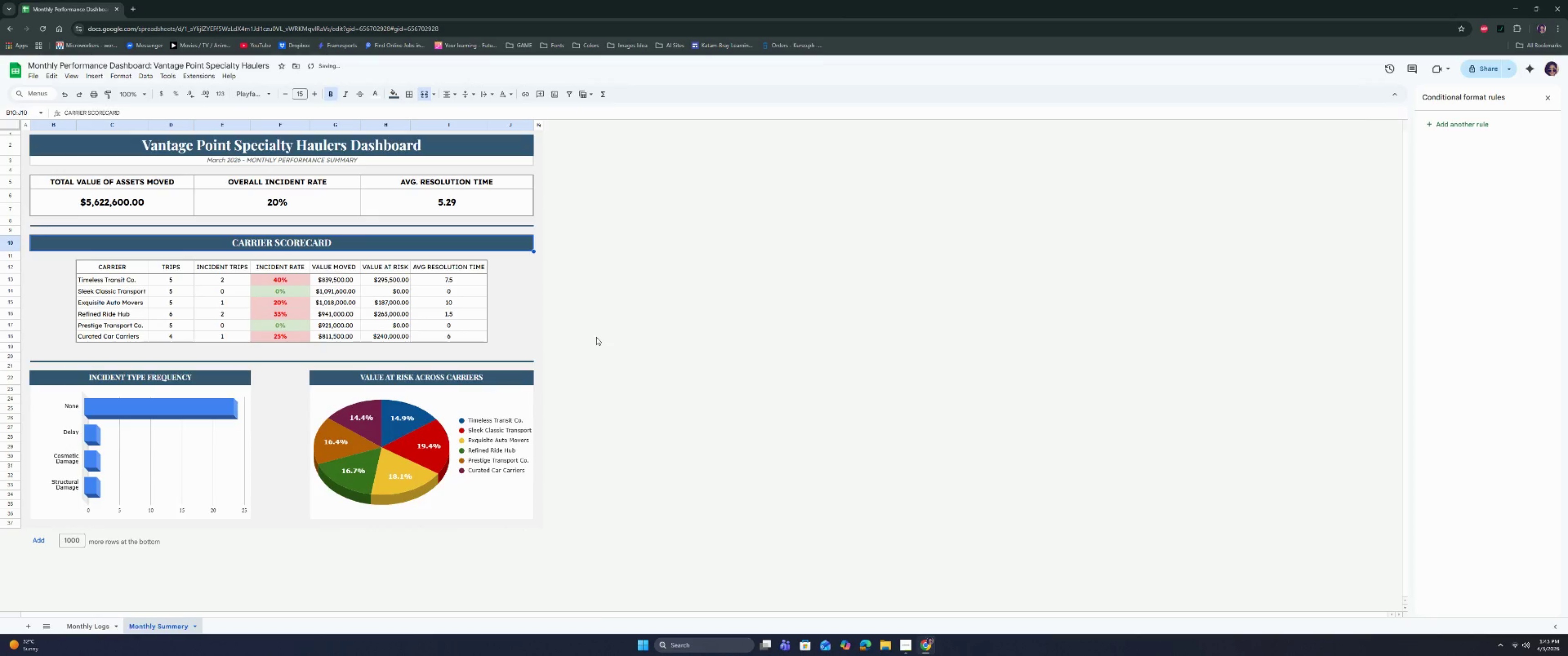 
left_click([596, 337])
 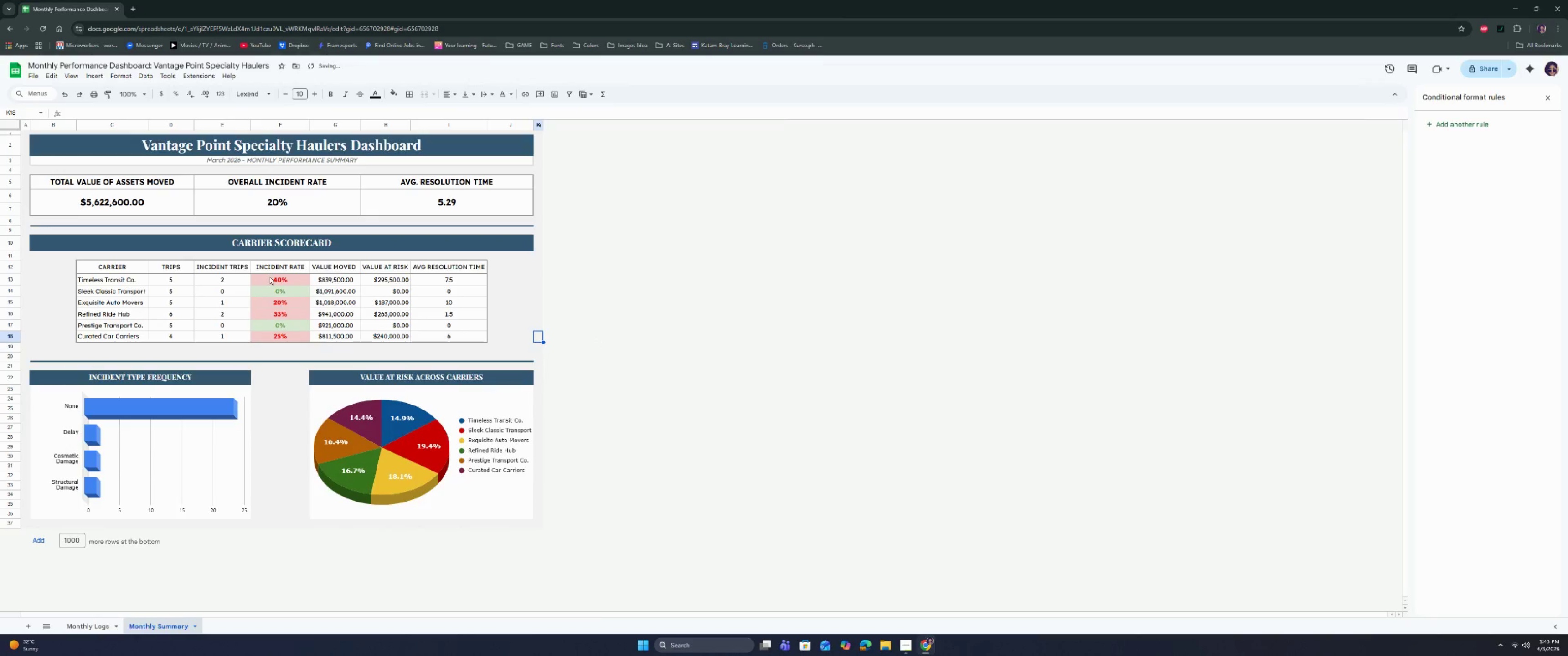 
left_click([276, 268])
 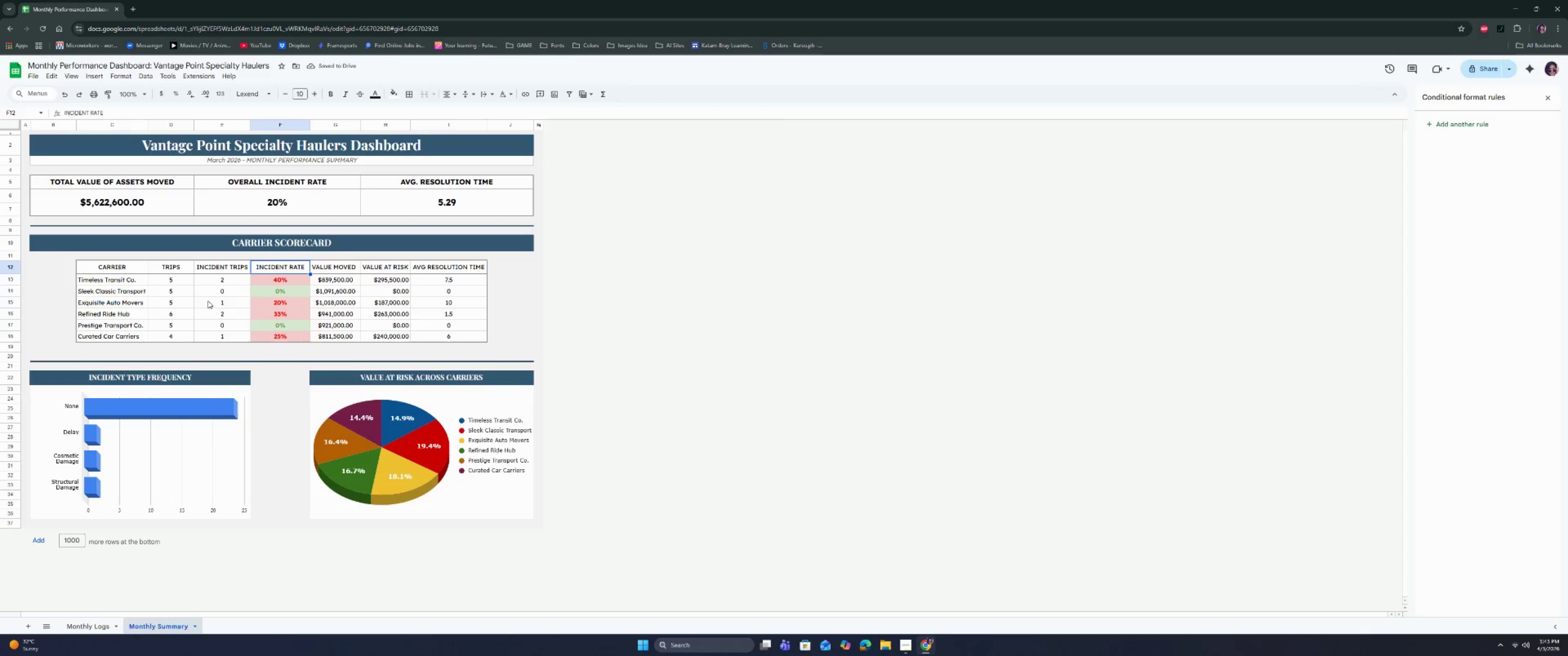 
left_click([202, 302])
 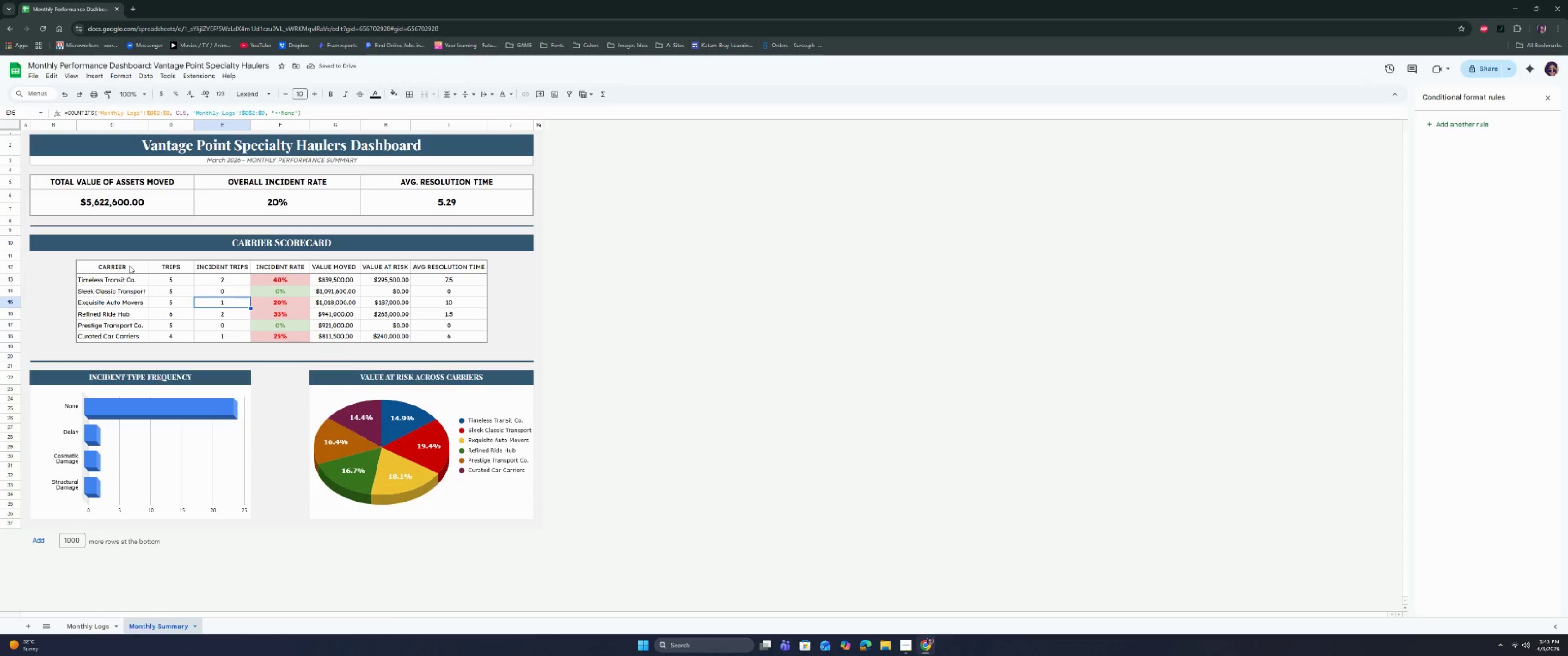 
left_click_drag(start_coordinate=[126, 266], to_coordinate=[439, 267])
 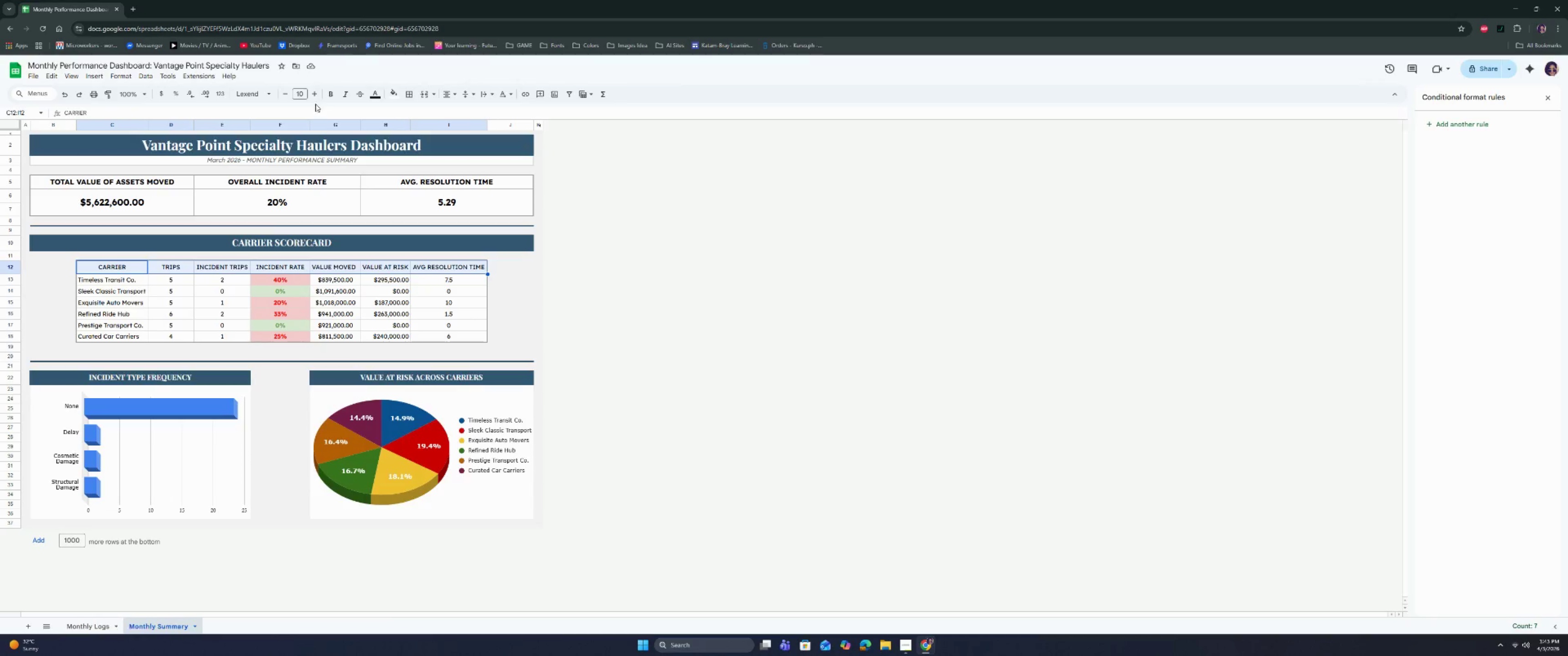 
left_click([316, 100])
 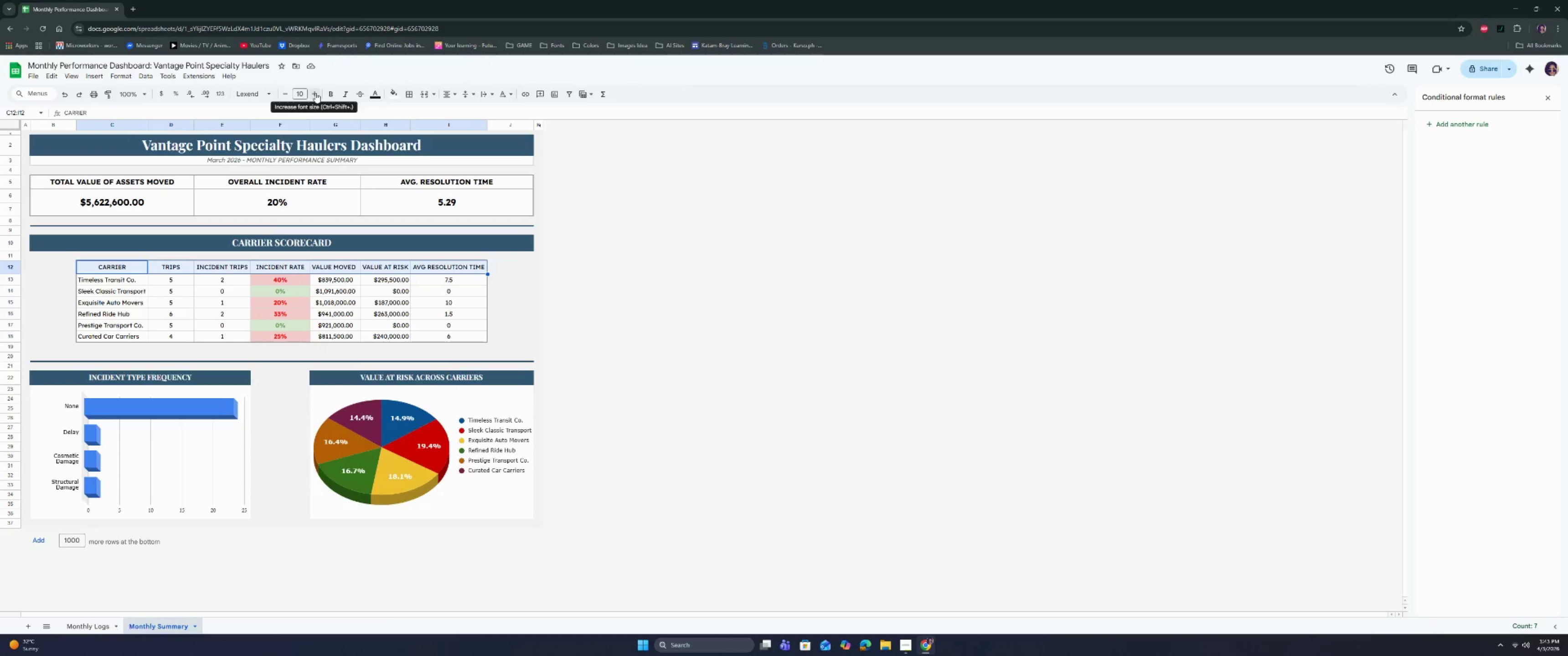 
left_click([315, 93])
 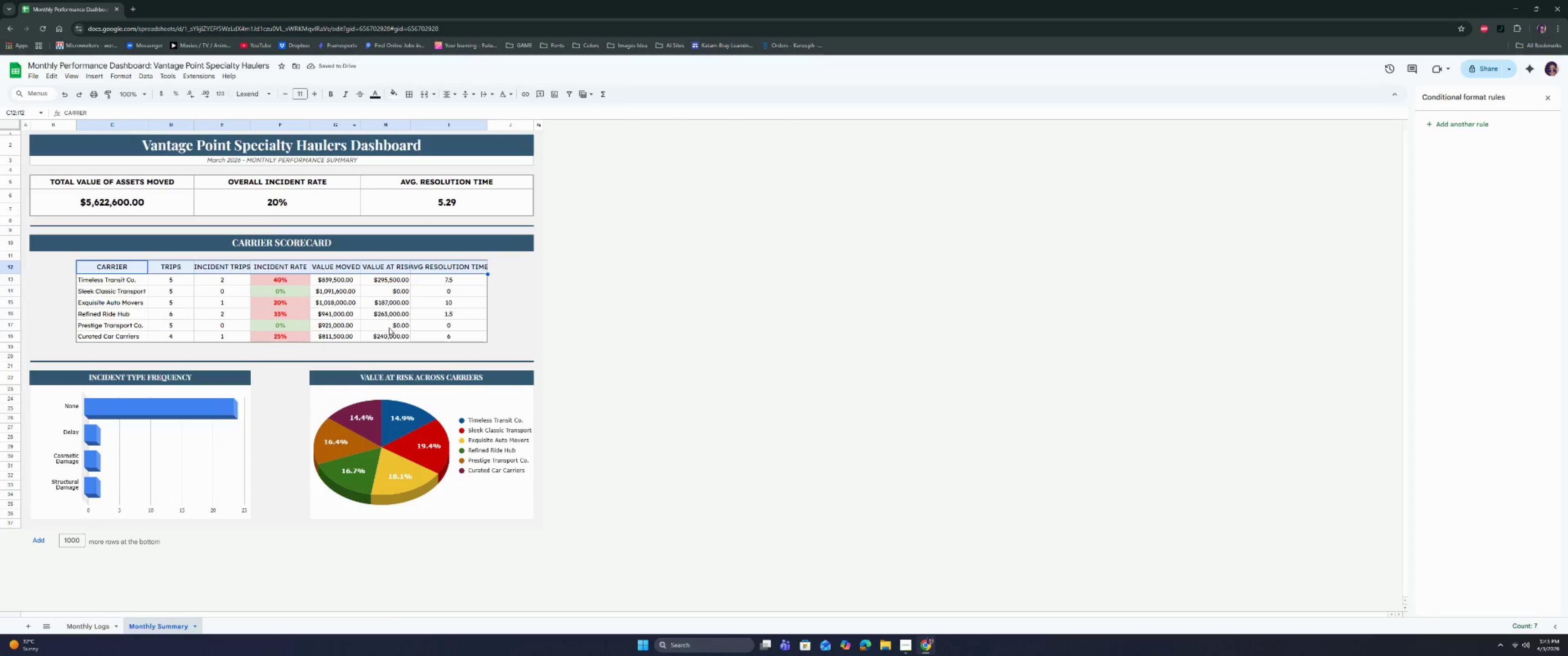 
left_click([389, 328])
 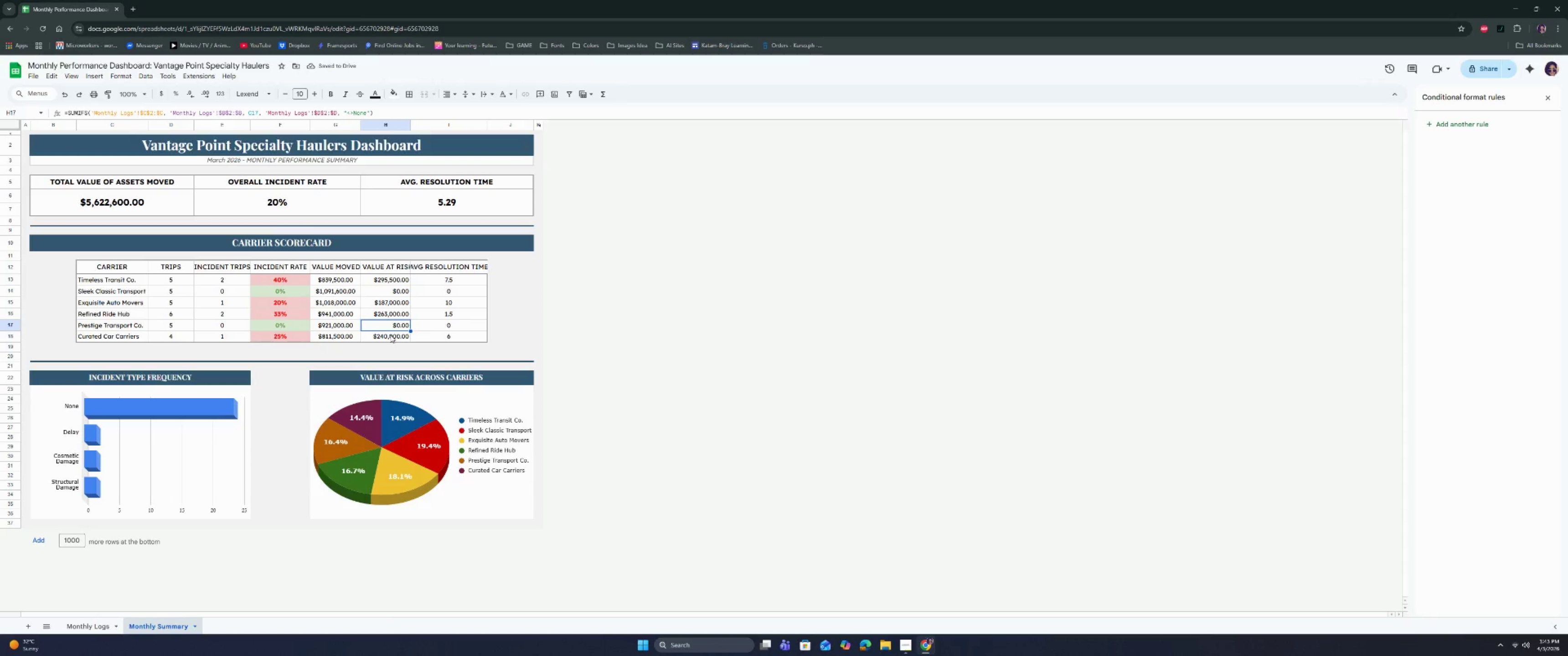 
key(Control+Z)
 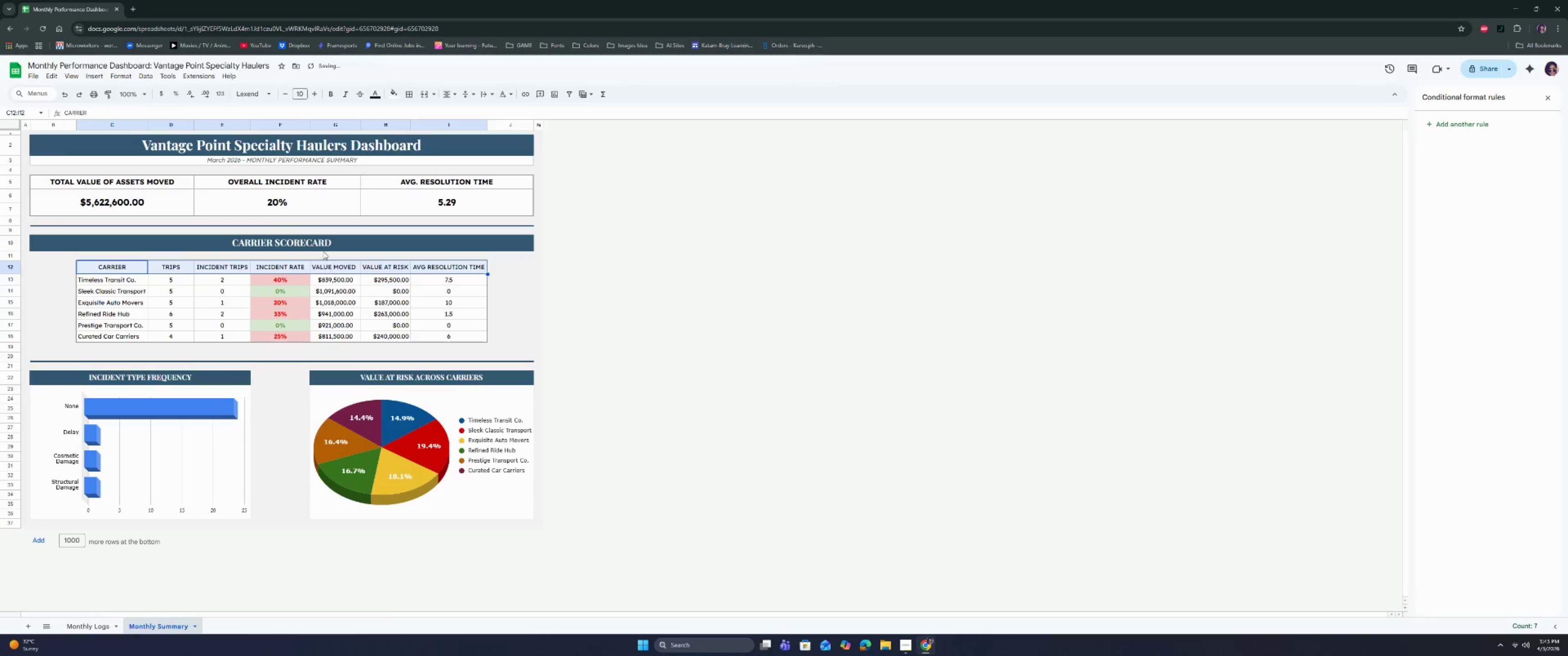 
left_click([322, 240])
 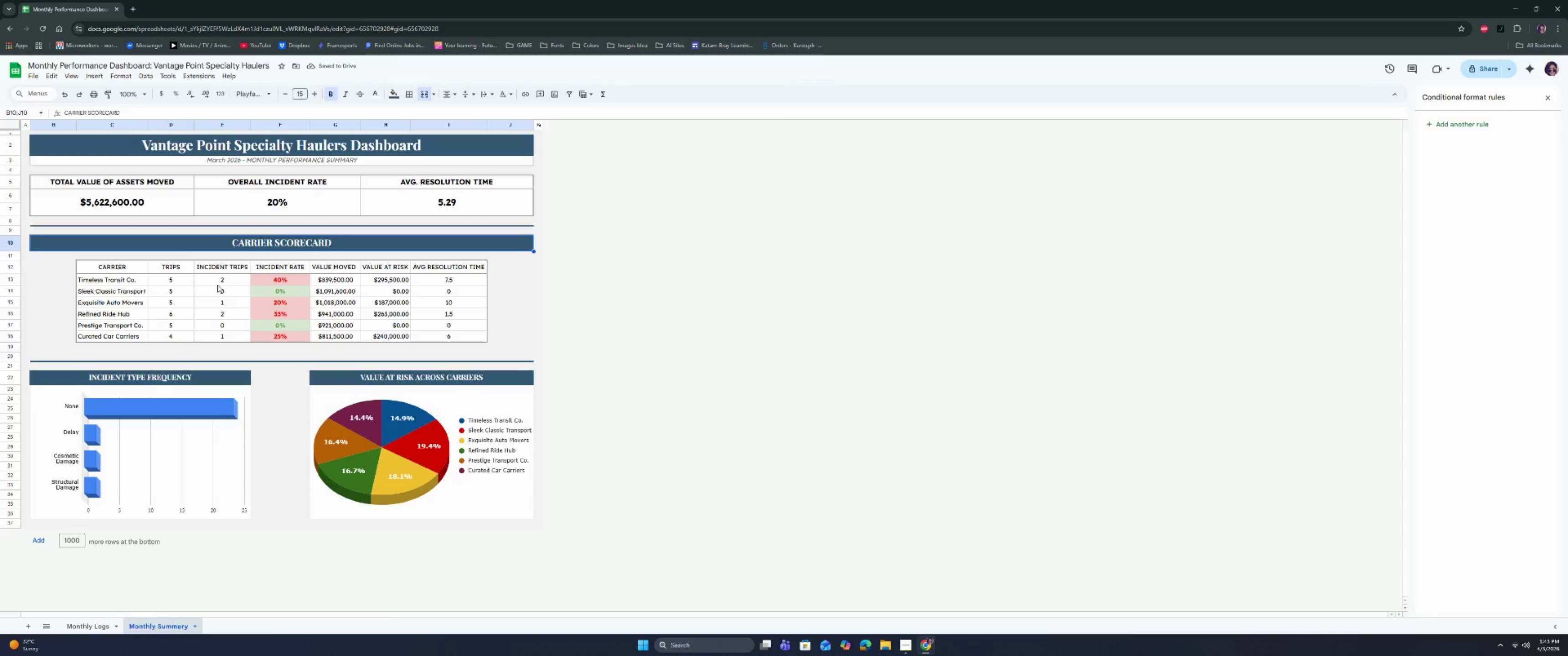 
left_click([217, 285])
 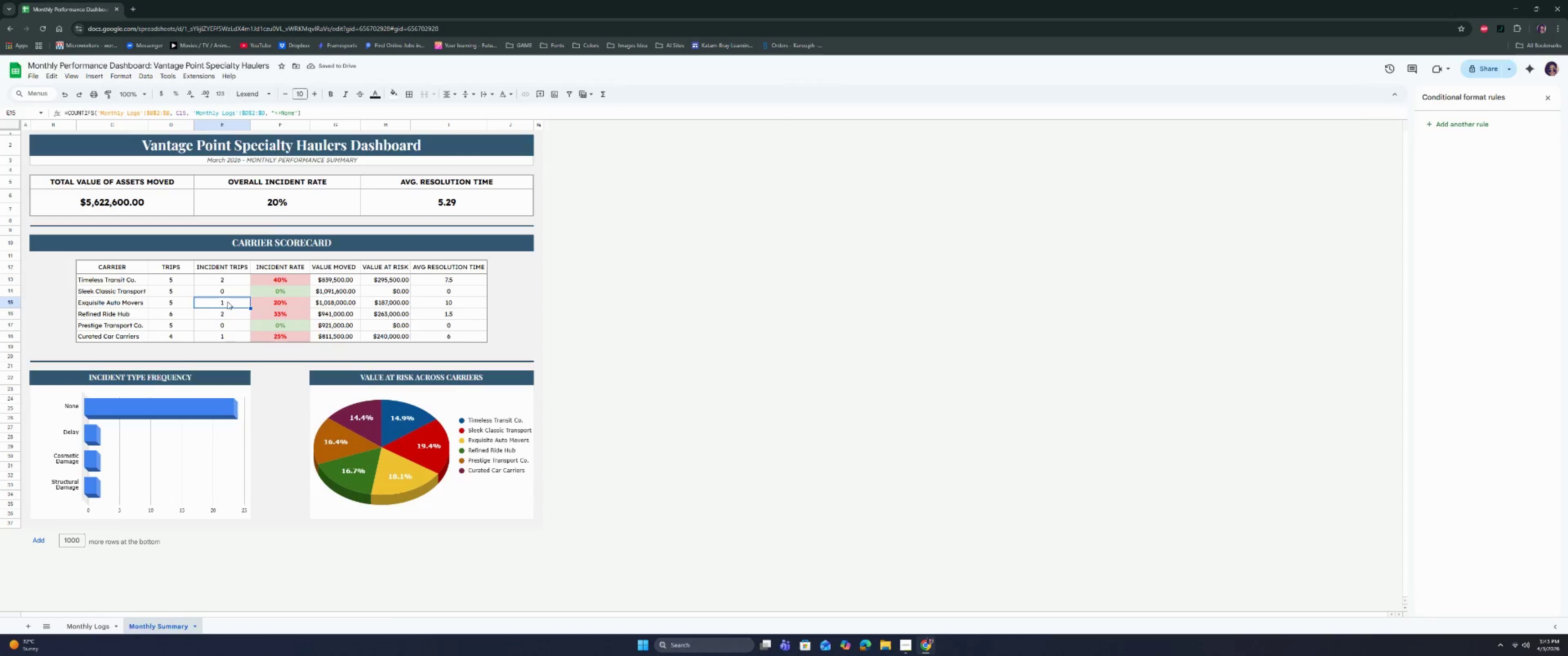 
double_click([228, 328])
 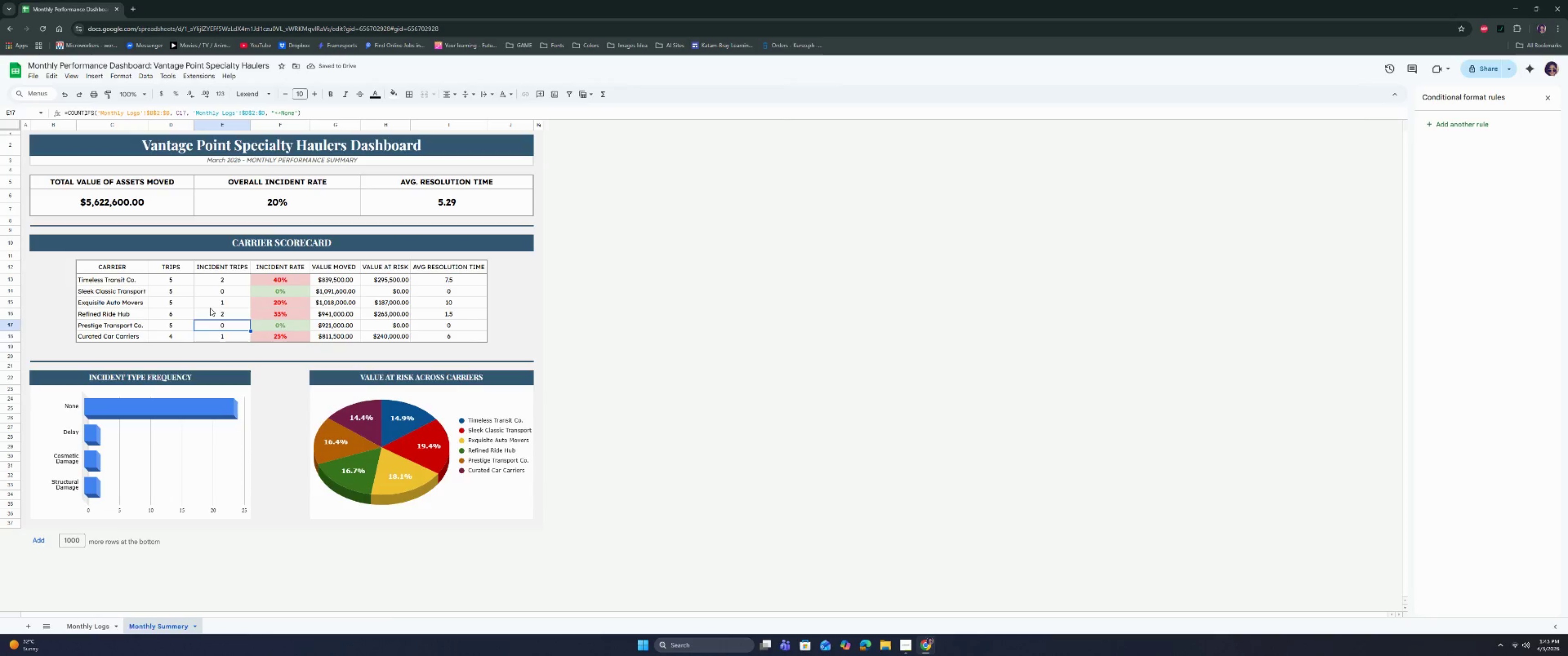 
left_click([207, 304])
 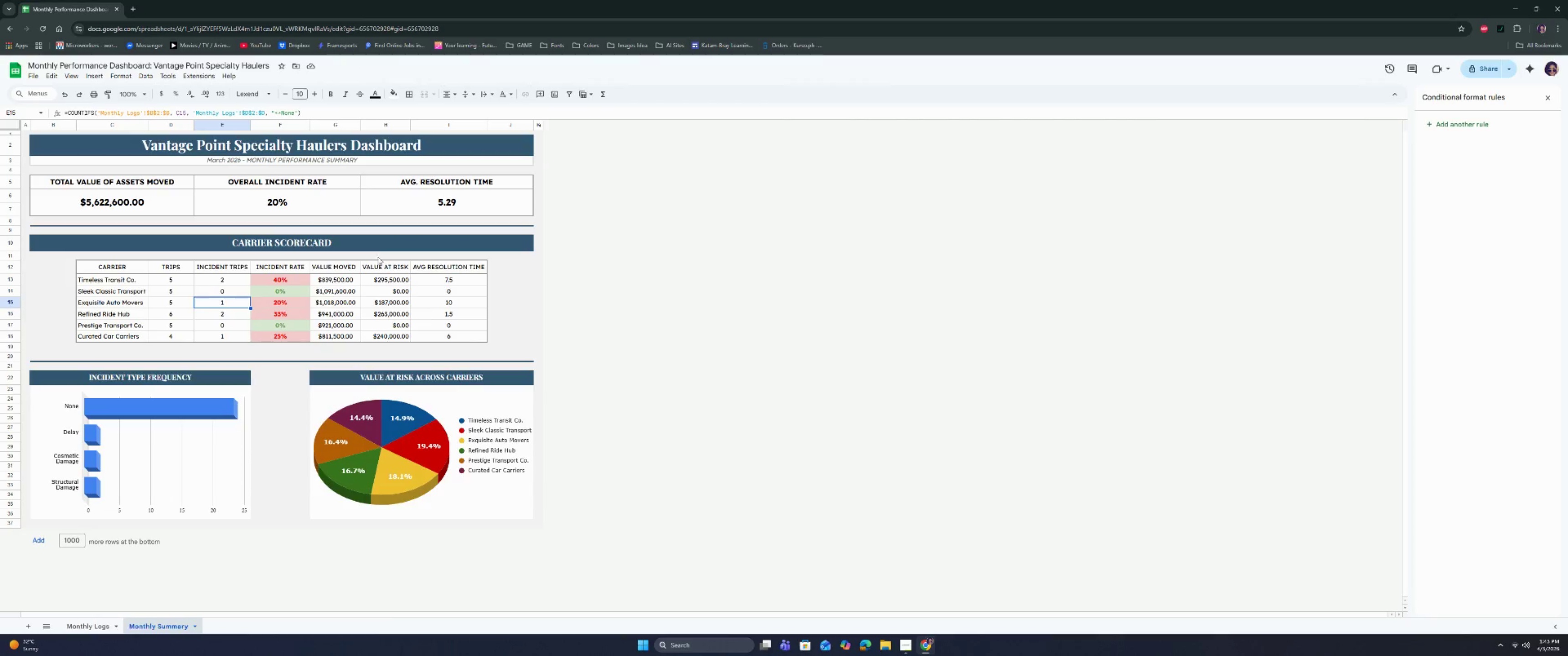 
wait(6.26)
 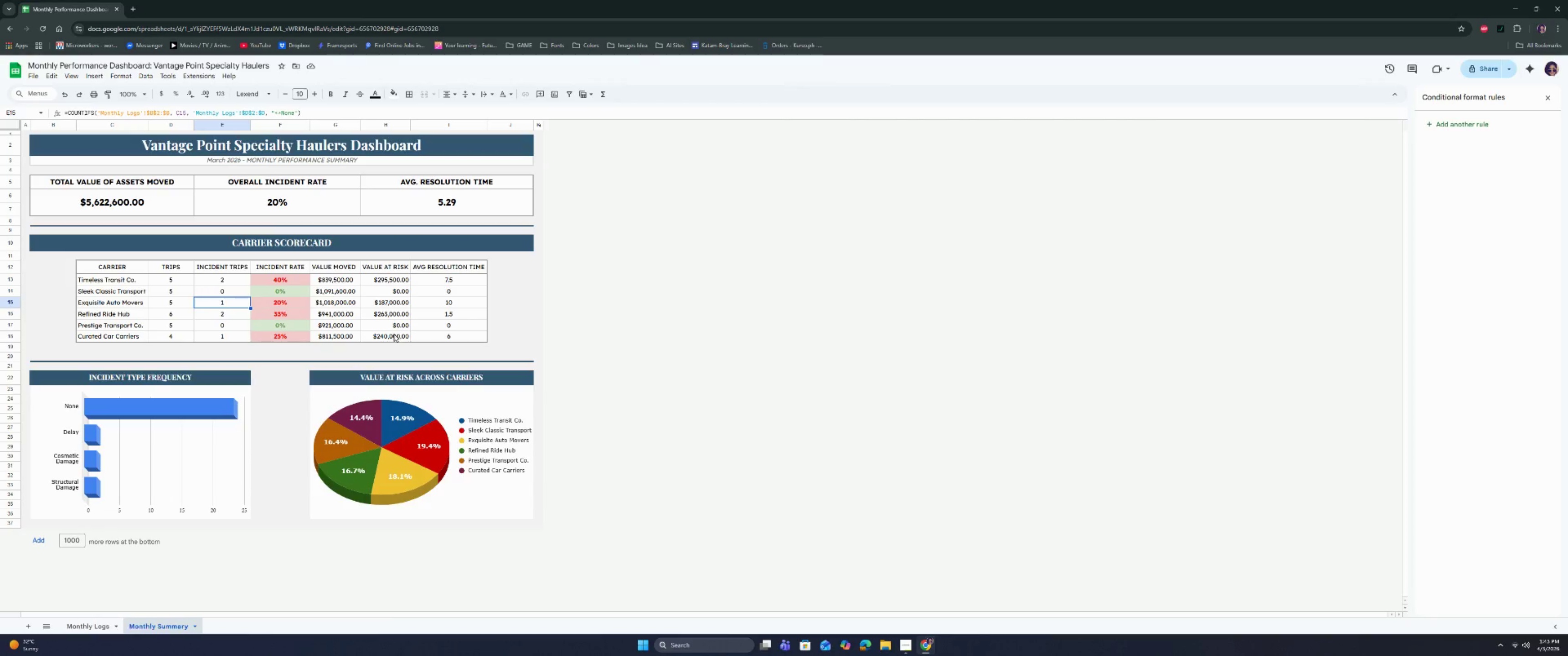 
left_click([42, 78])
 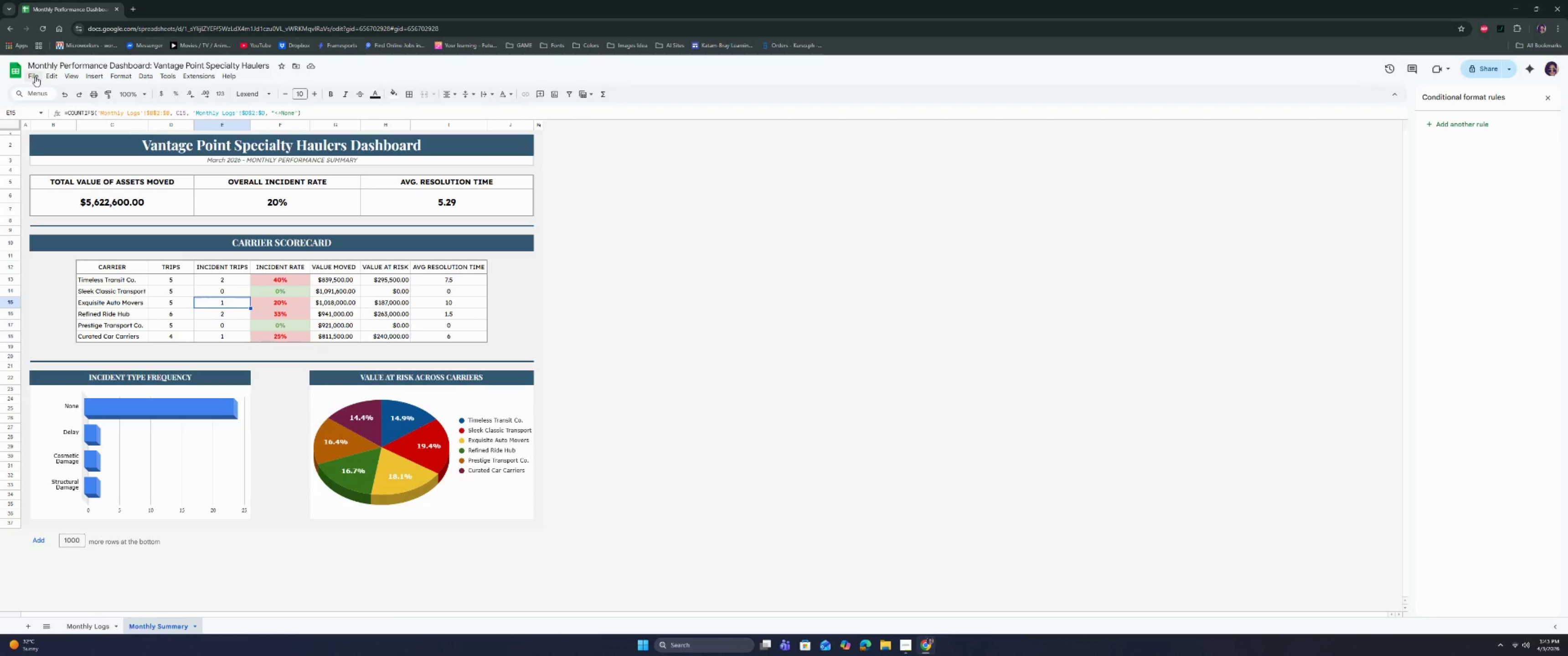 
double_click([35, 77])
 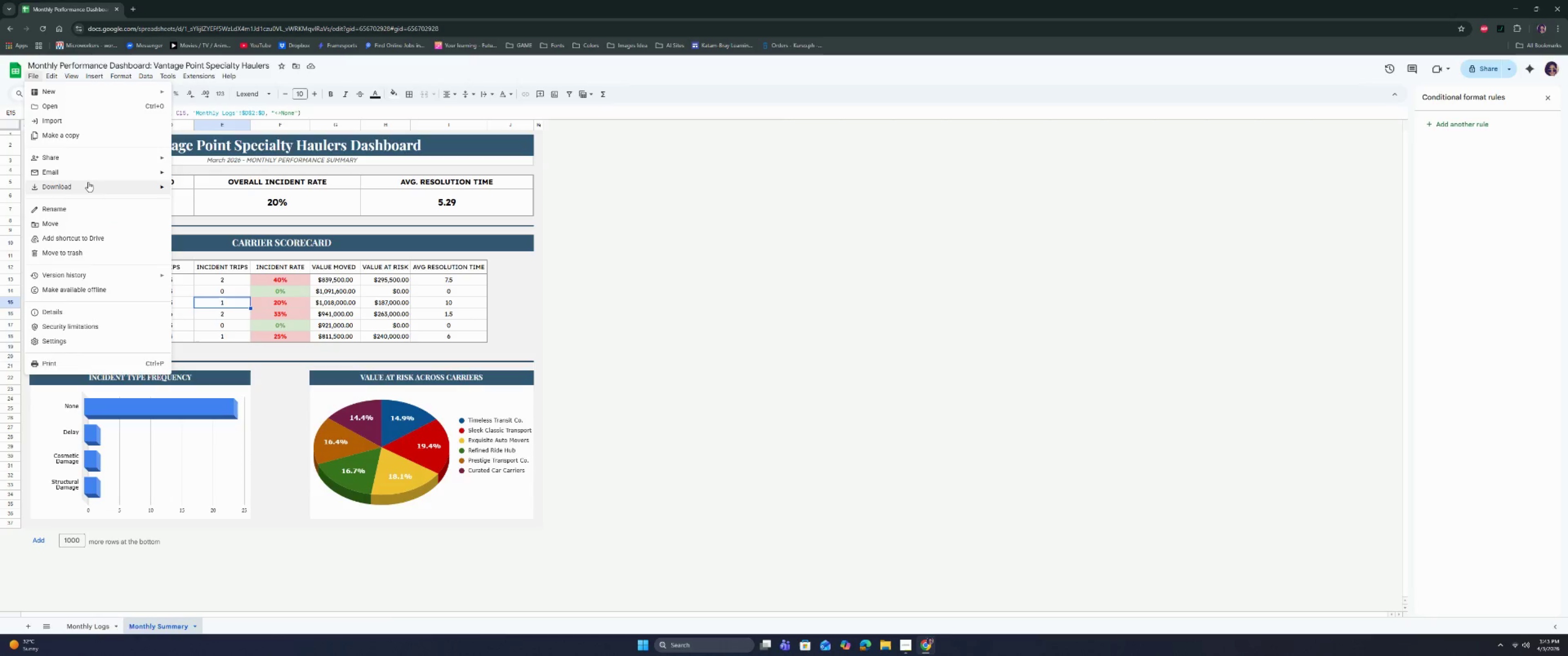 
left_click([88, 186])
 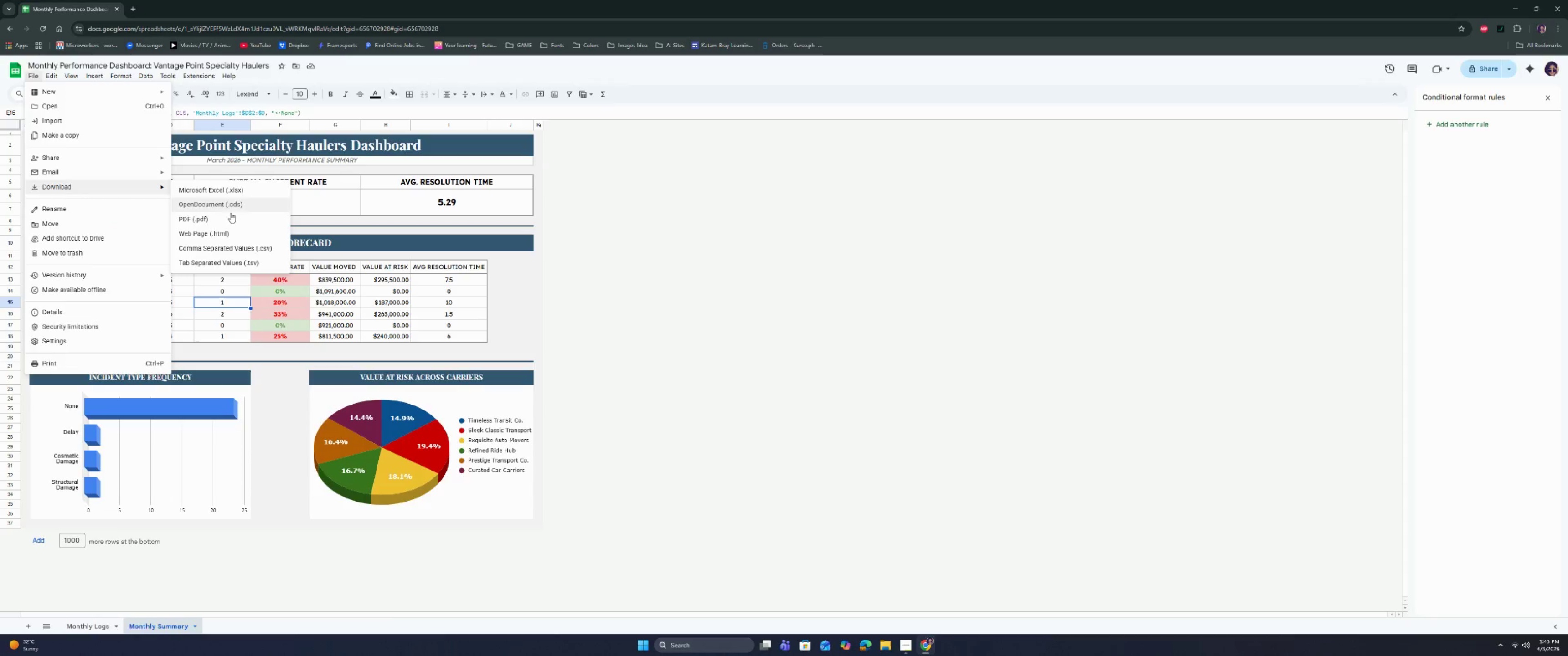 
left_click([228, 214])
 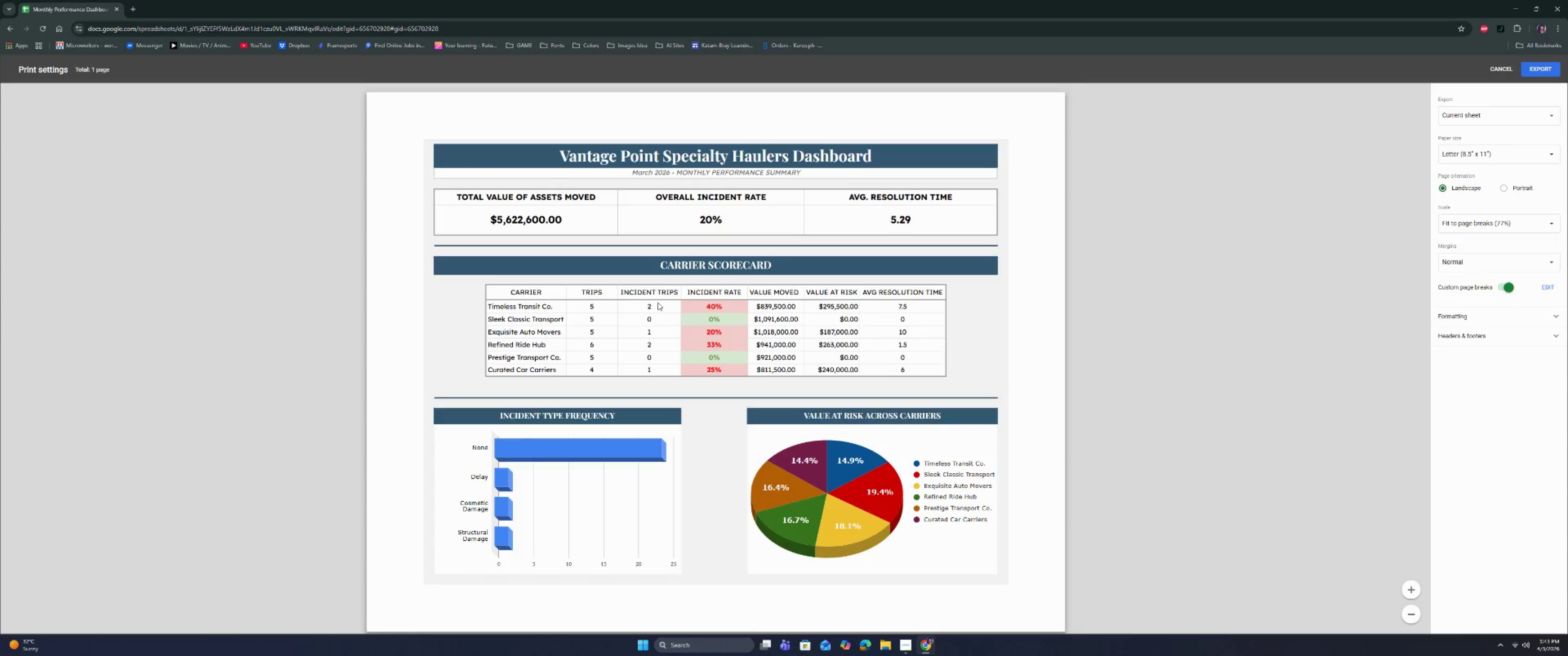 
scroll: coordinate [658, 302], scroll_direction: down, amount: 5.0
 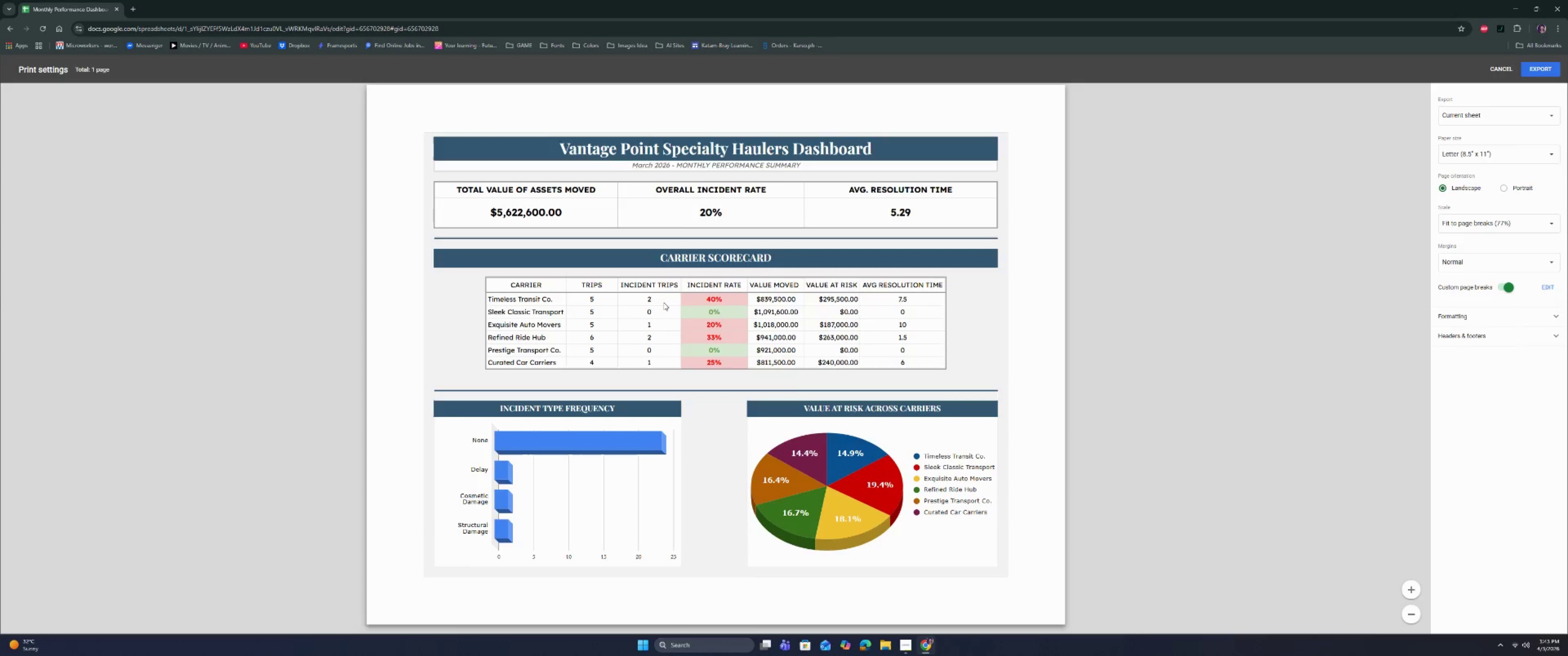 
wait(6.19)
 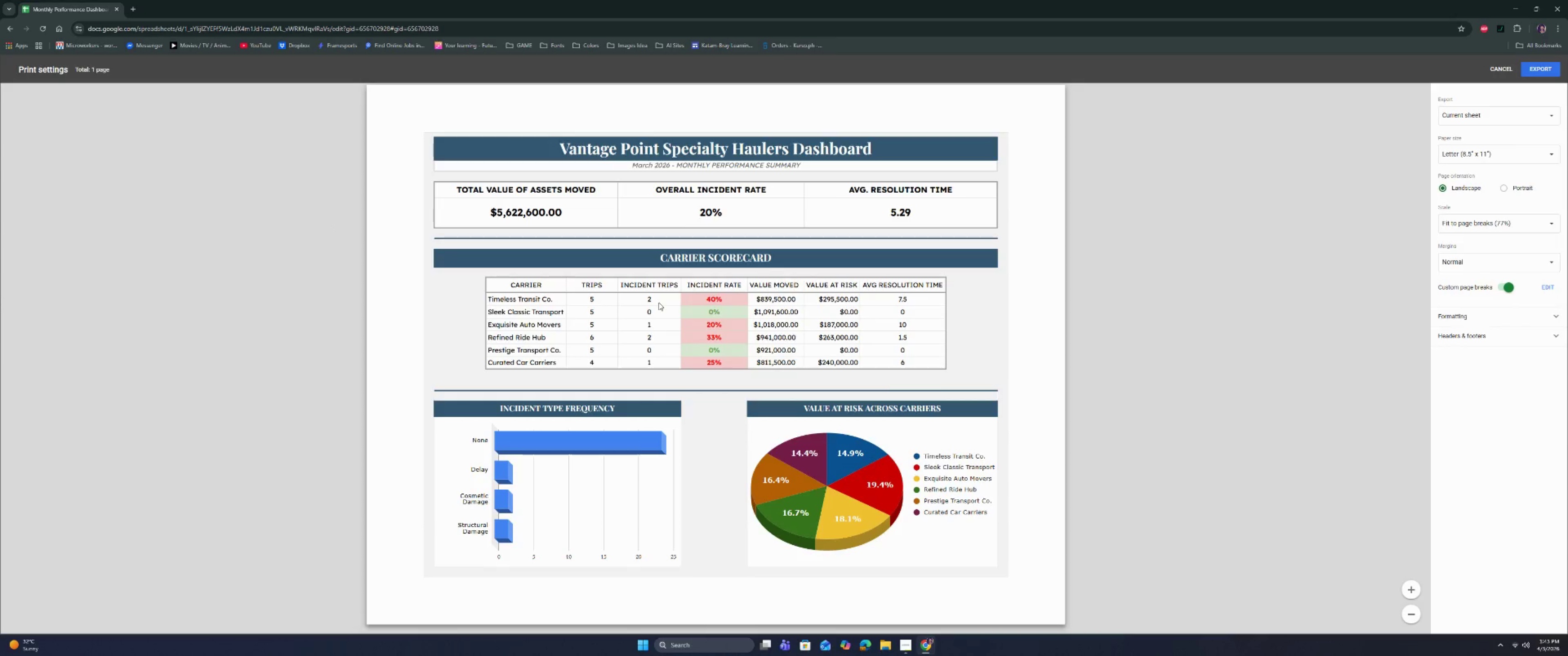 
left_click([1487, 70])
 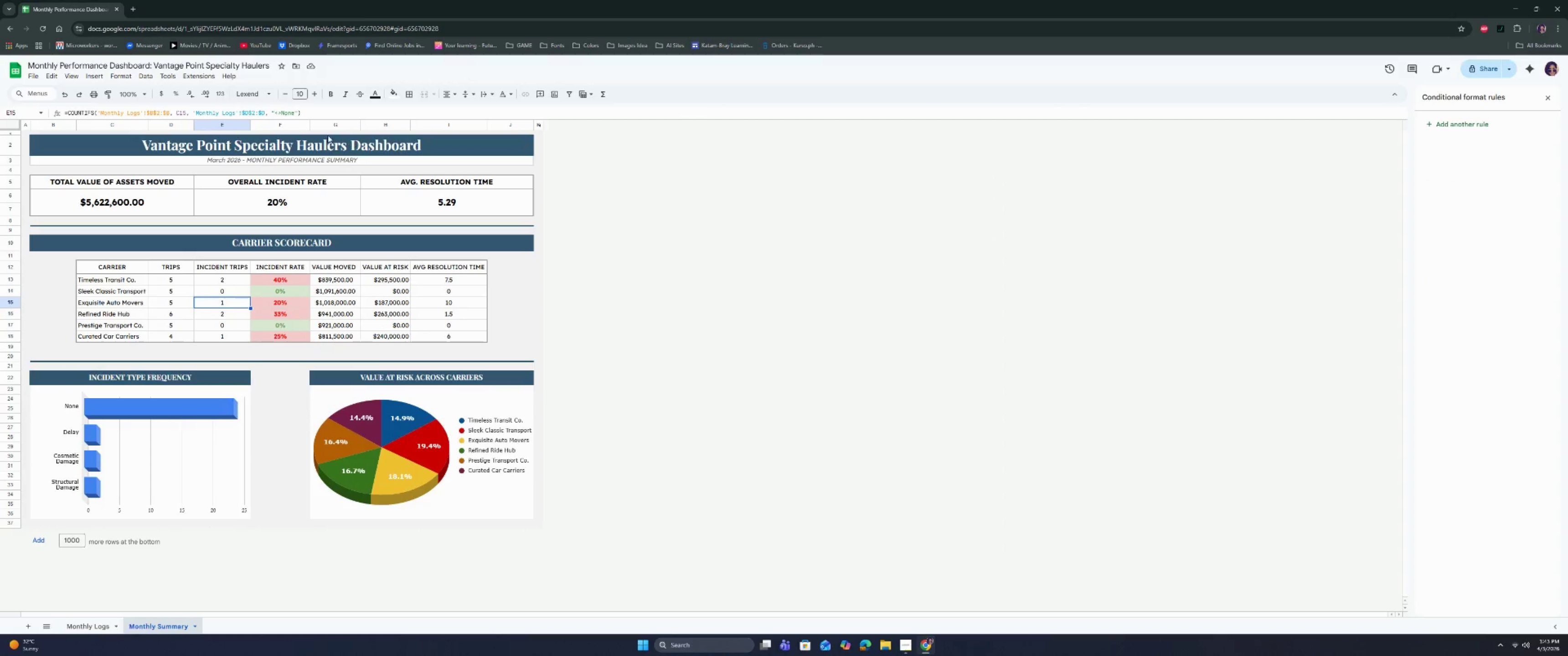 
left_click([315, 132])
 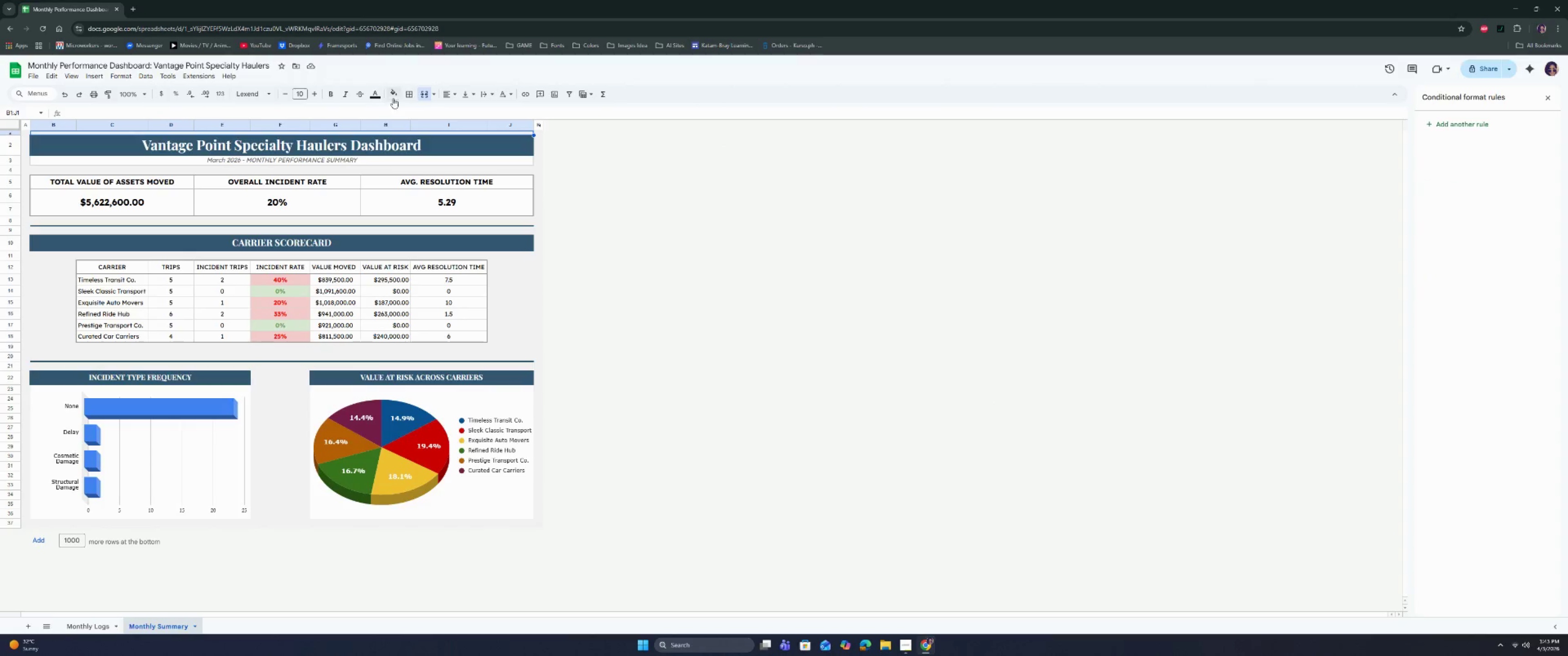 
left_click([407, 98])
 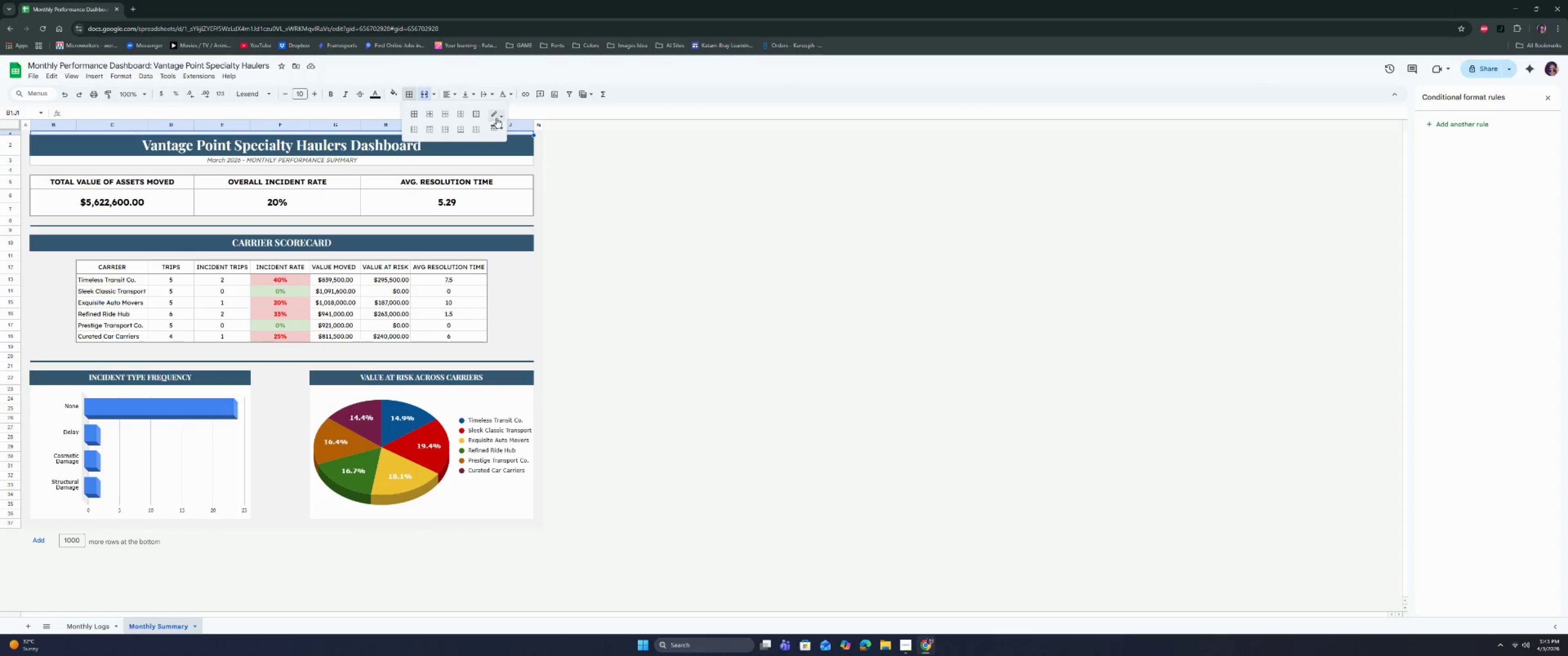 
left_click([498, 118])
 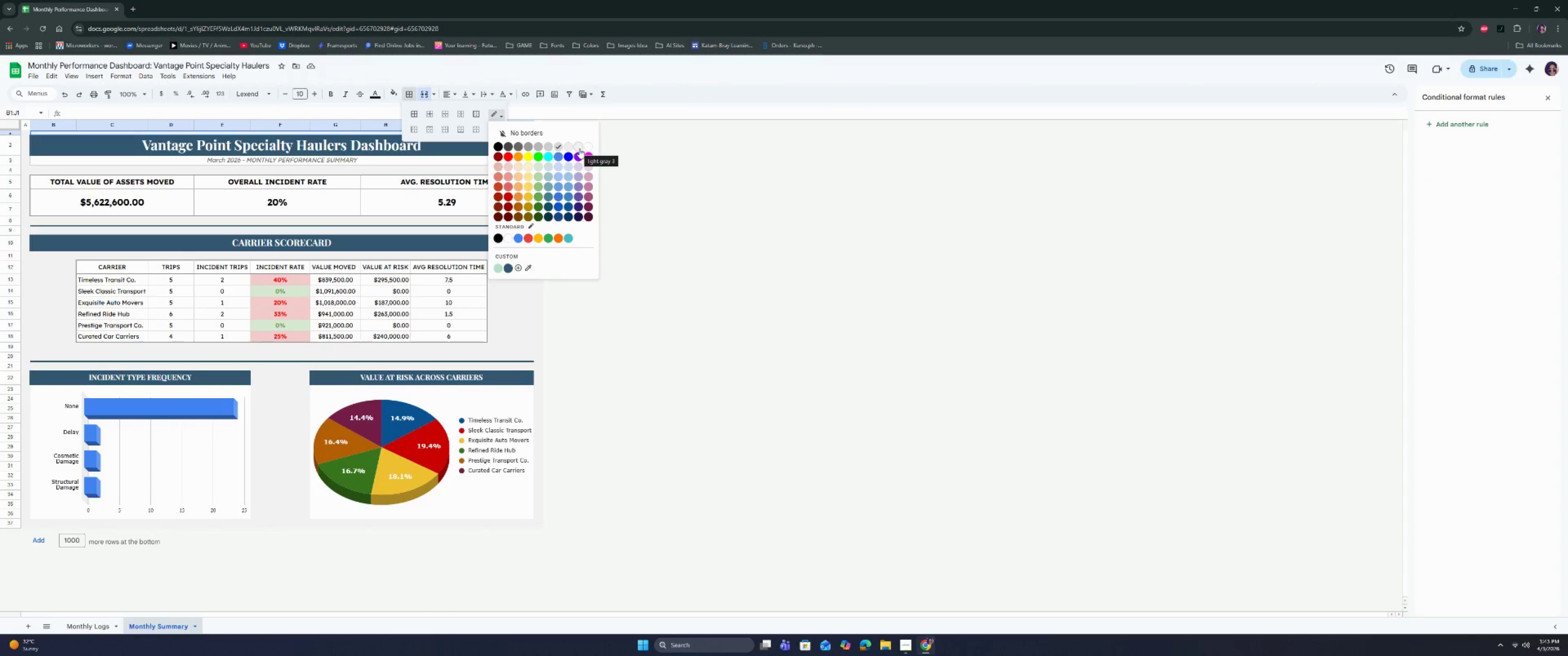 
left_click([579, 149])
 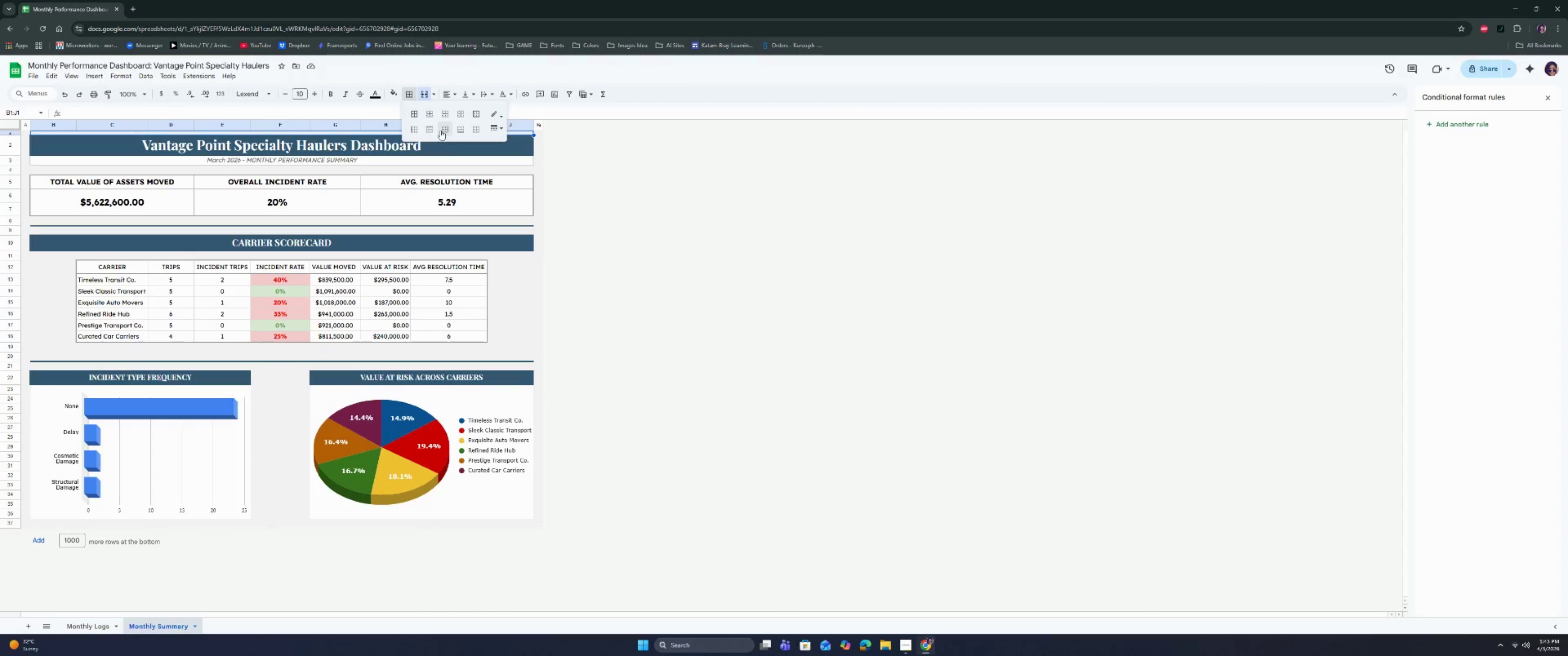 
left_click([427, 126])
 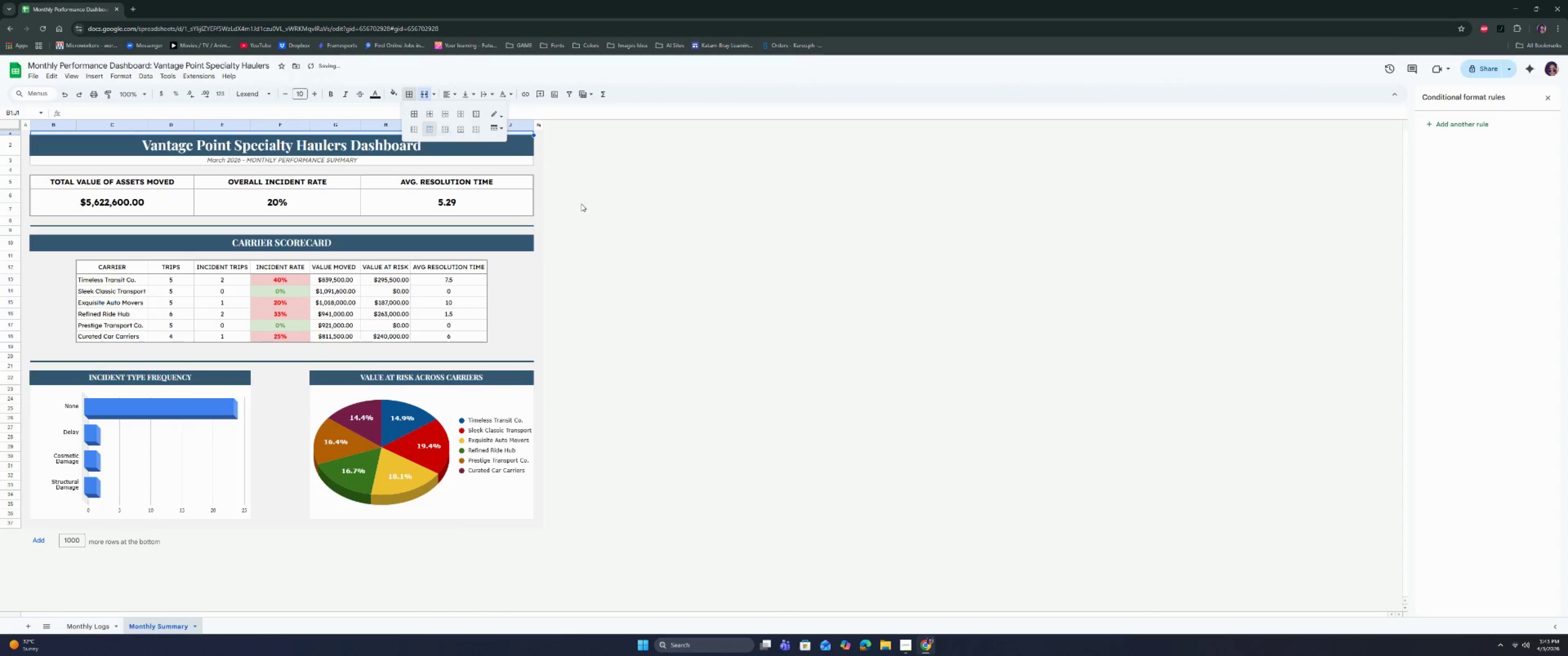 
left_click([627, 221])
 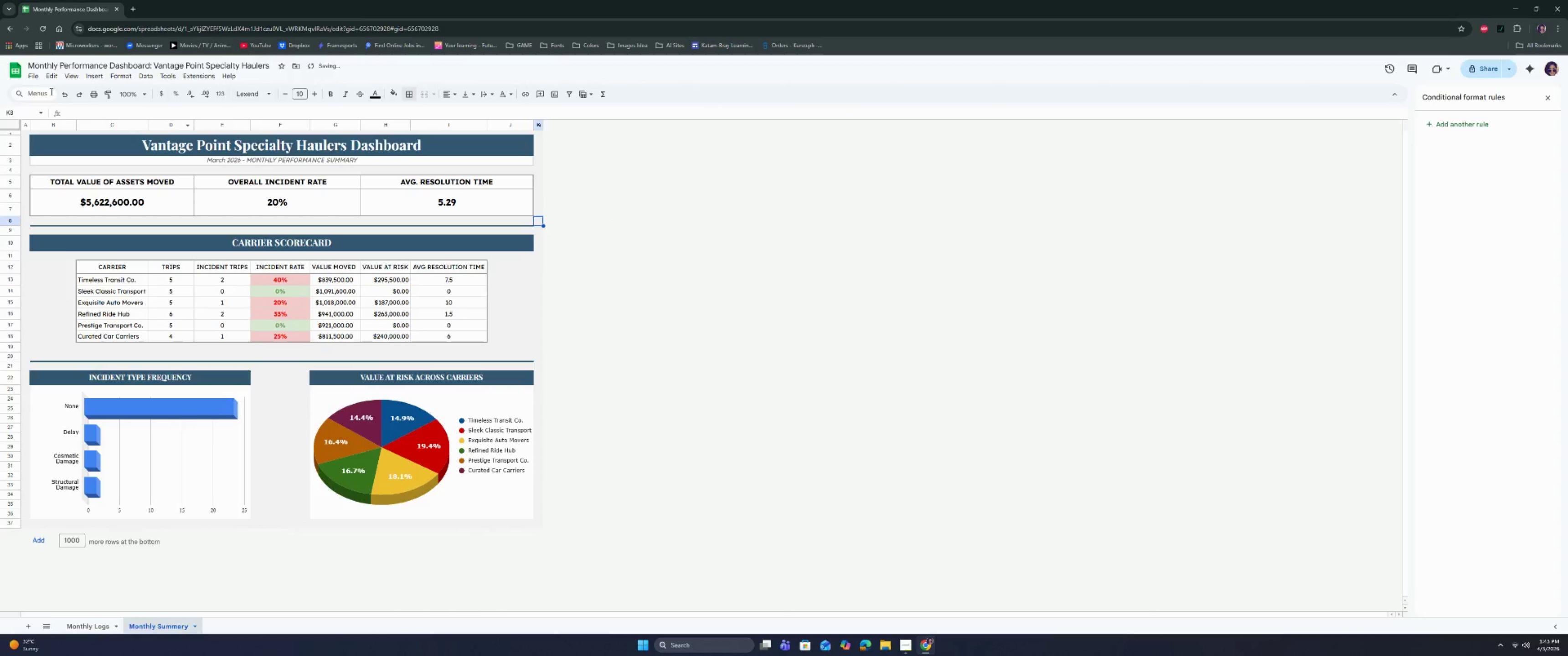 
left_click([34, 78])
 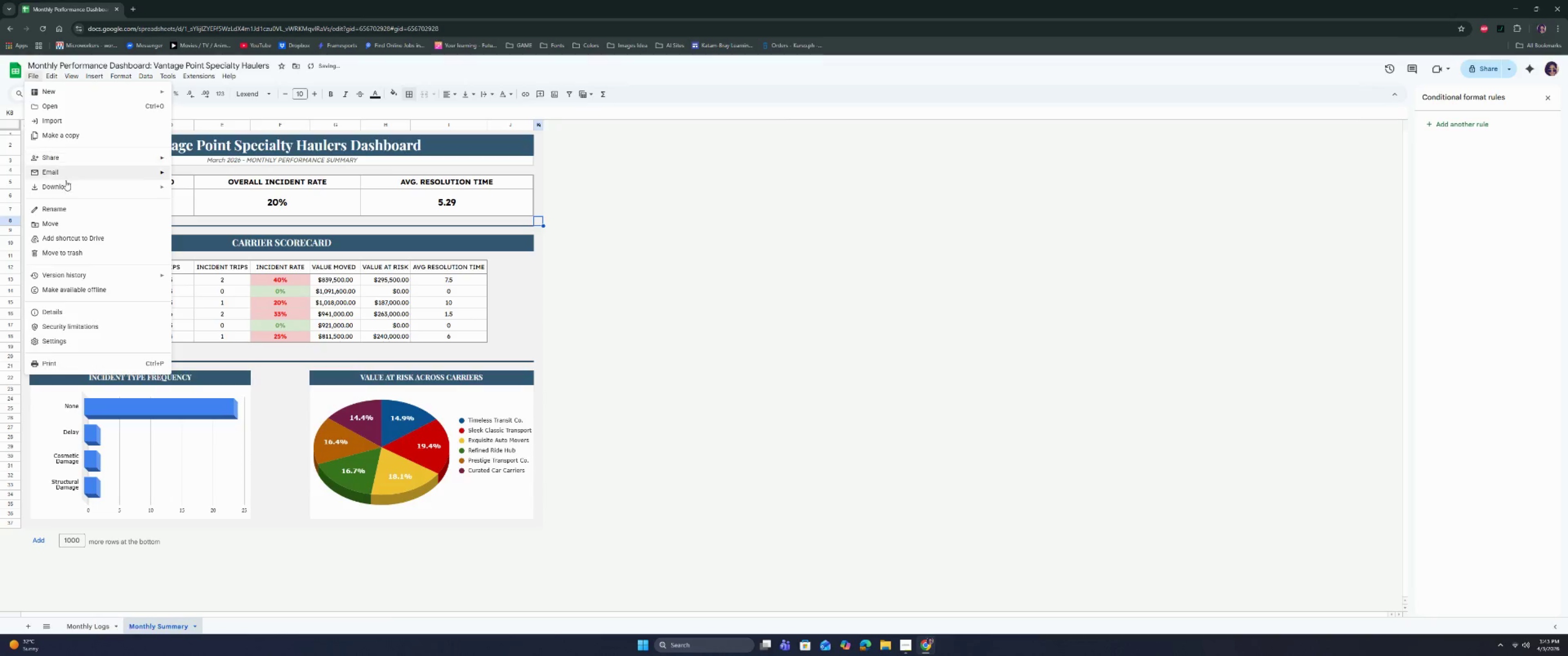 
left_click([65, 183])
 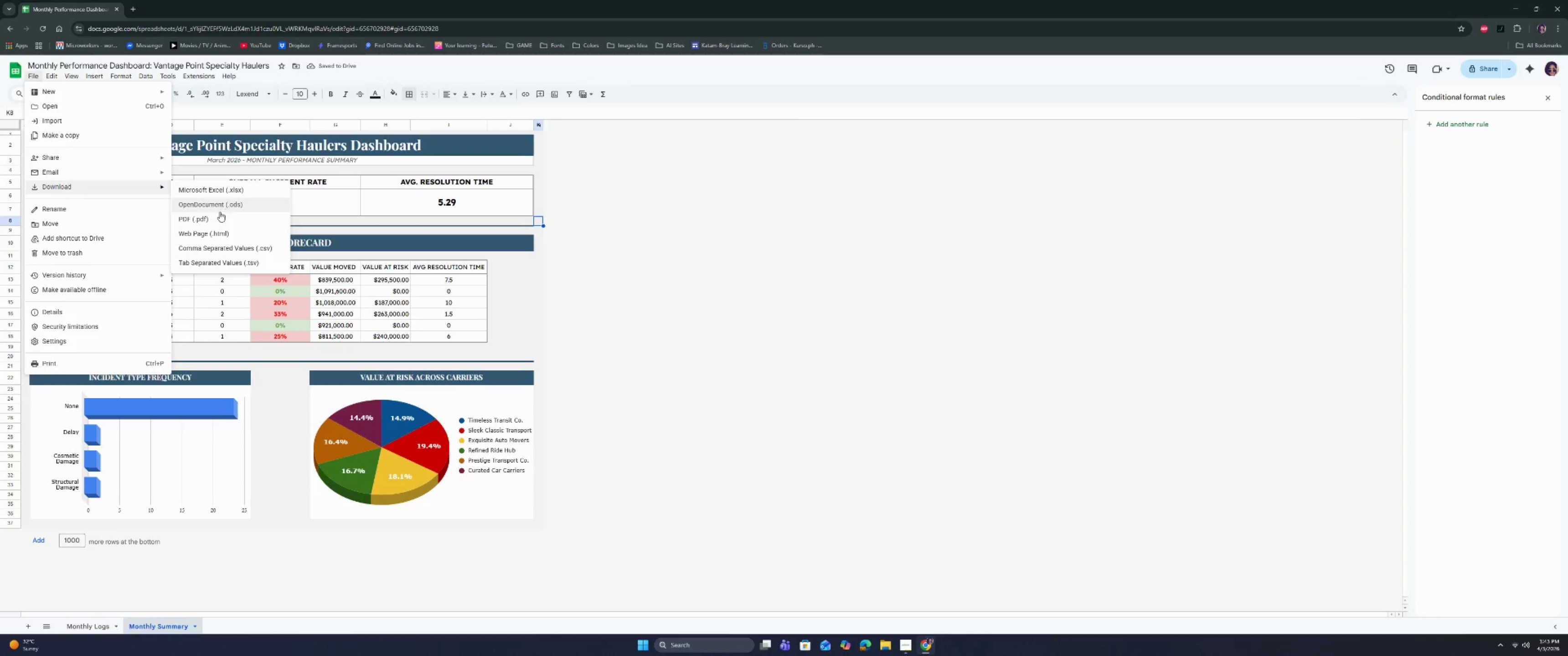 
left_click([216, 219])
 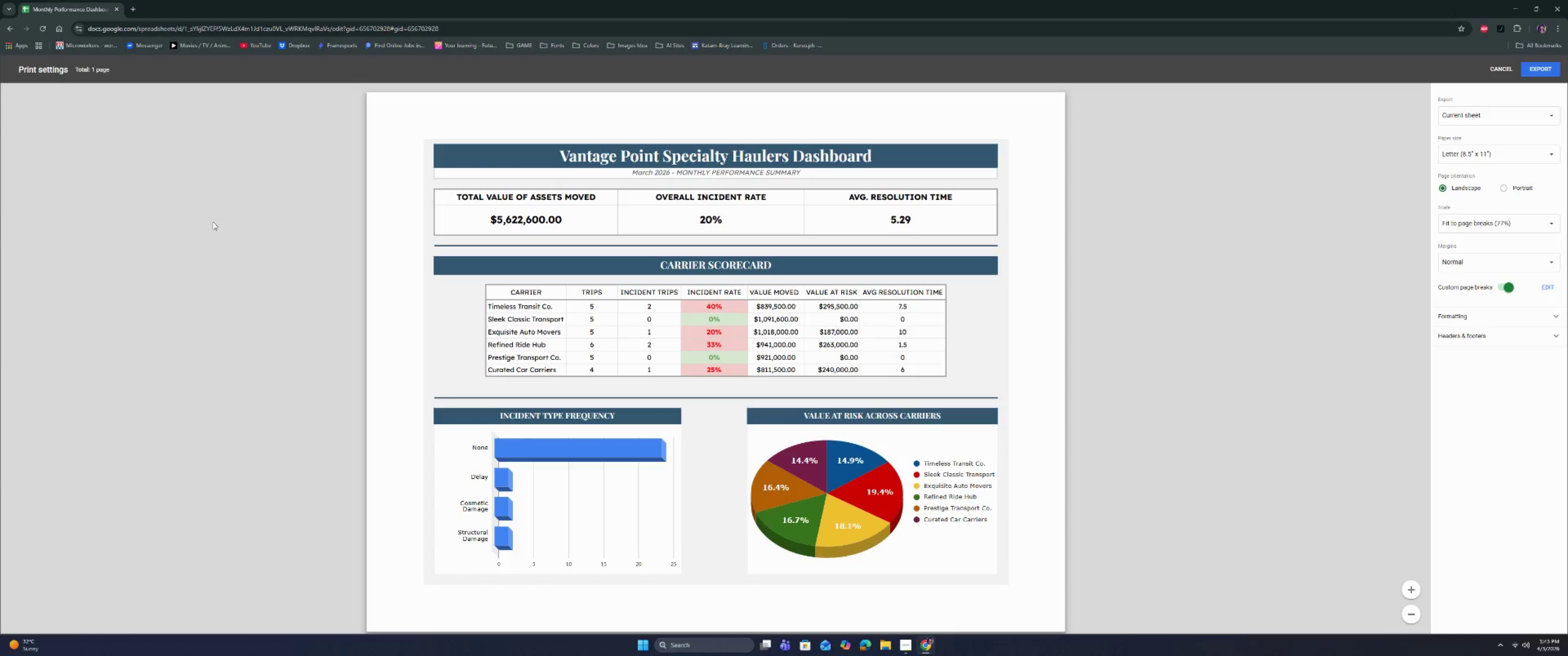 
left_click([204, 244])
 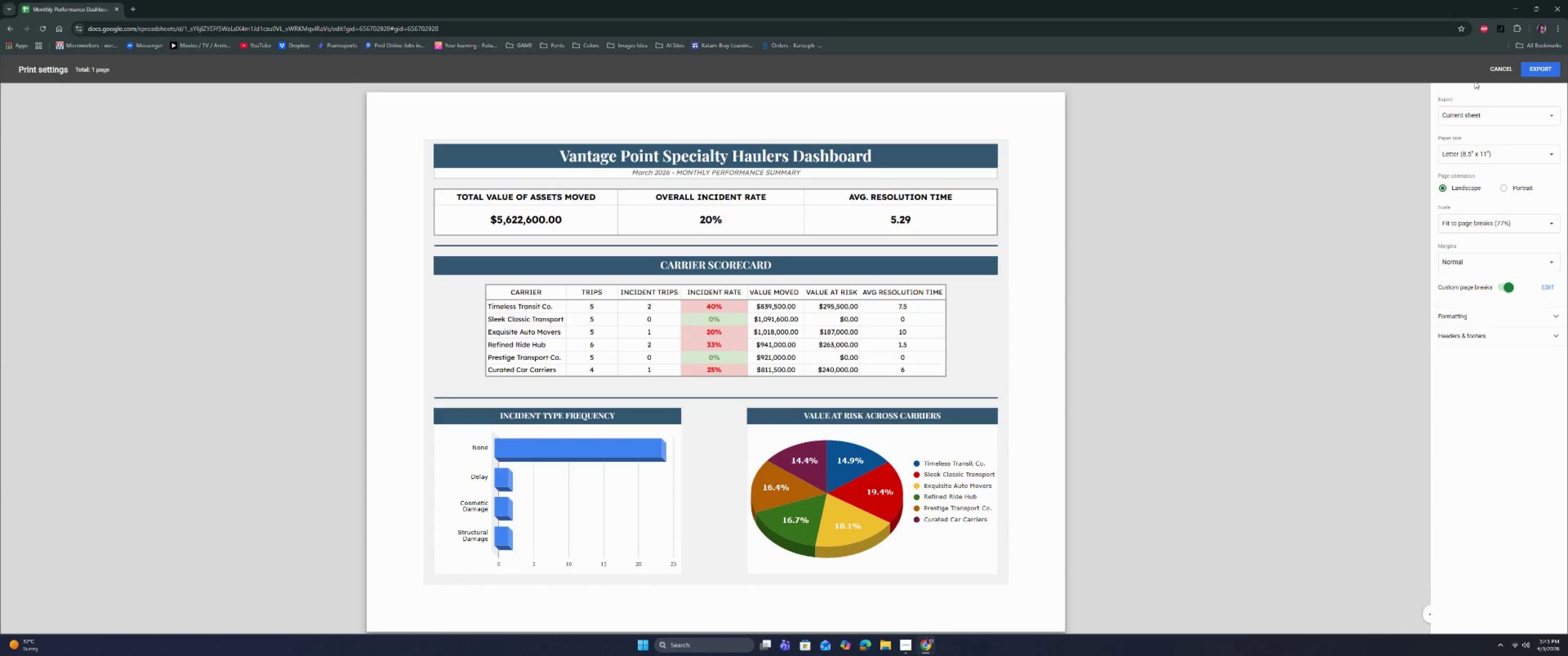 
left_click([1491, 72])
 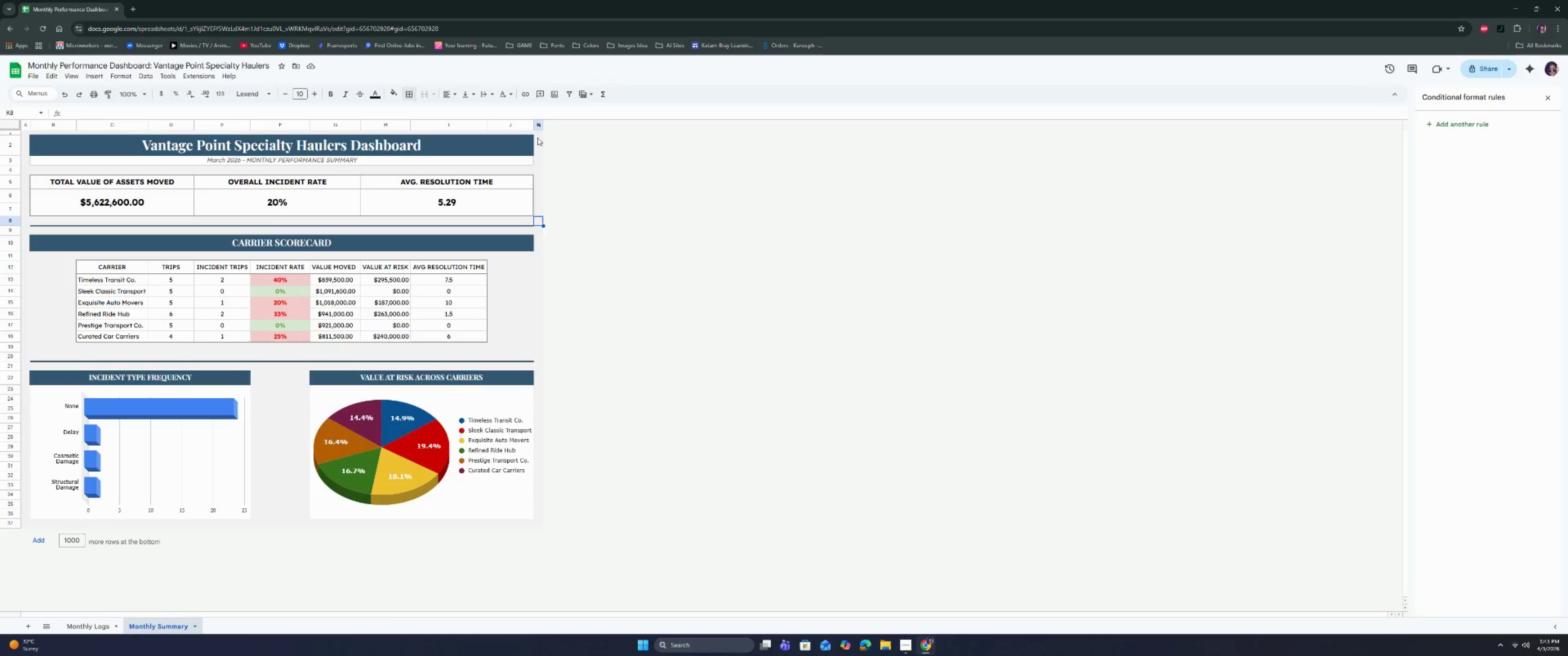 
left_click([540, 133])
 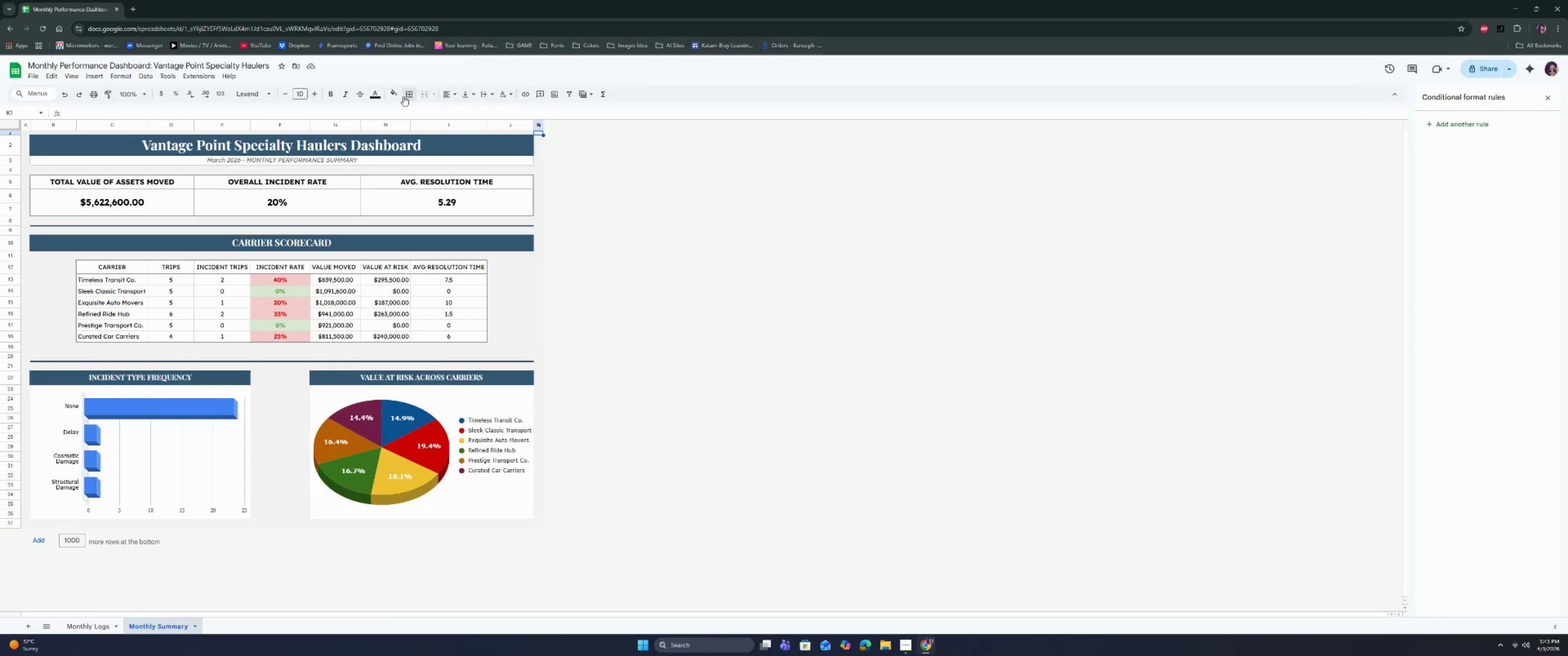 
left_click([409, 94])
 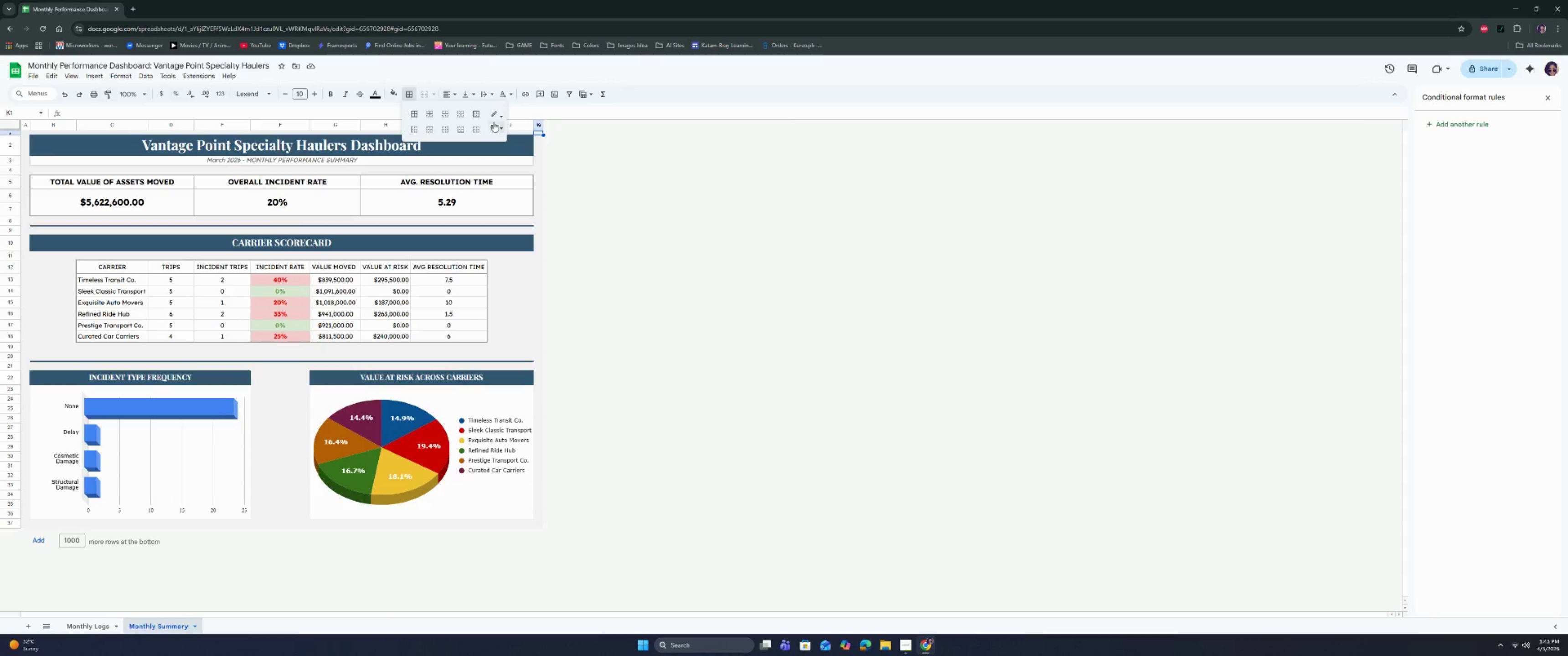 
left_click([495, 114])
 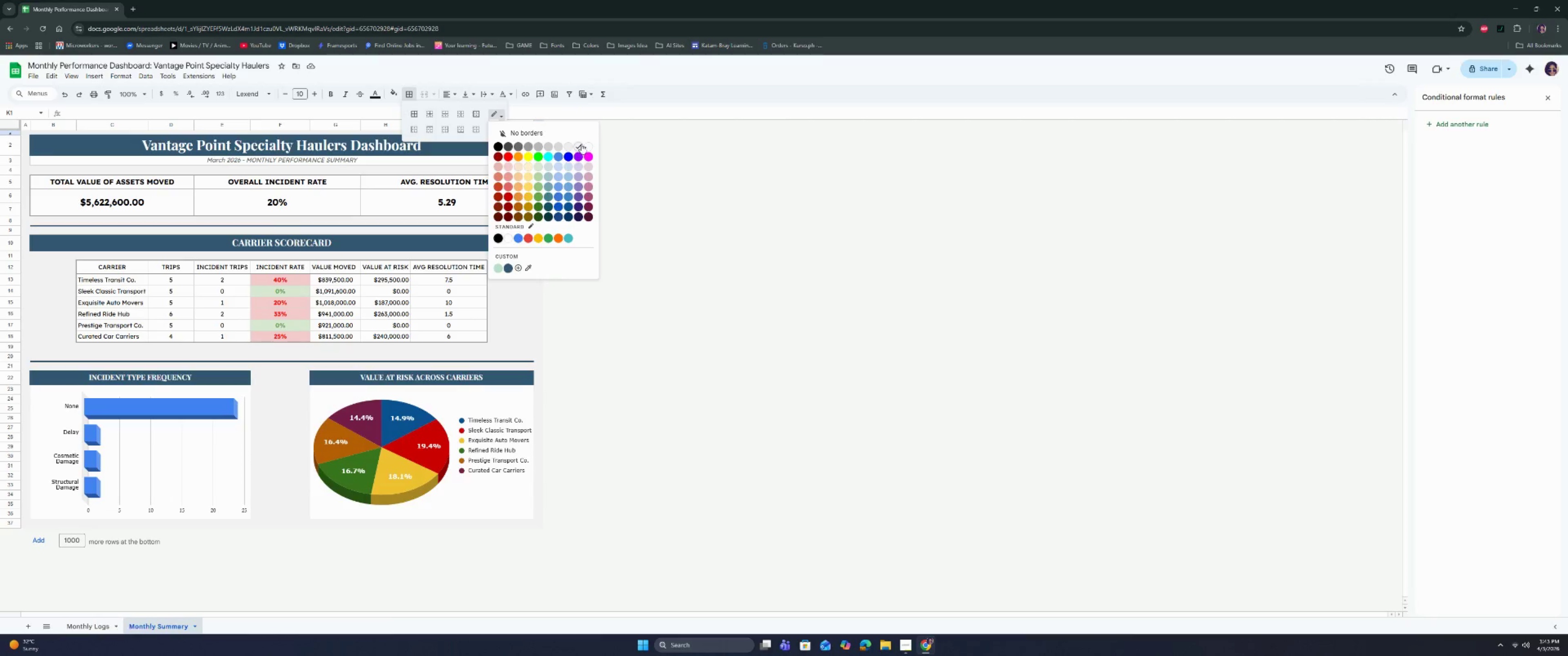 
left_click([580, 145])
 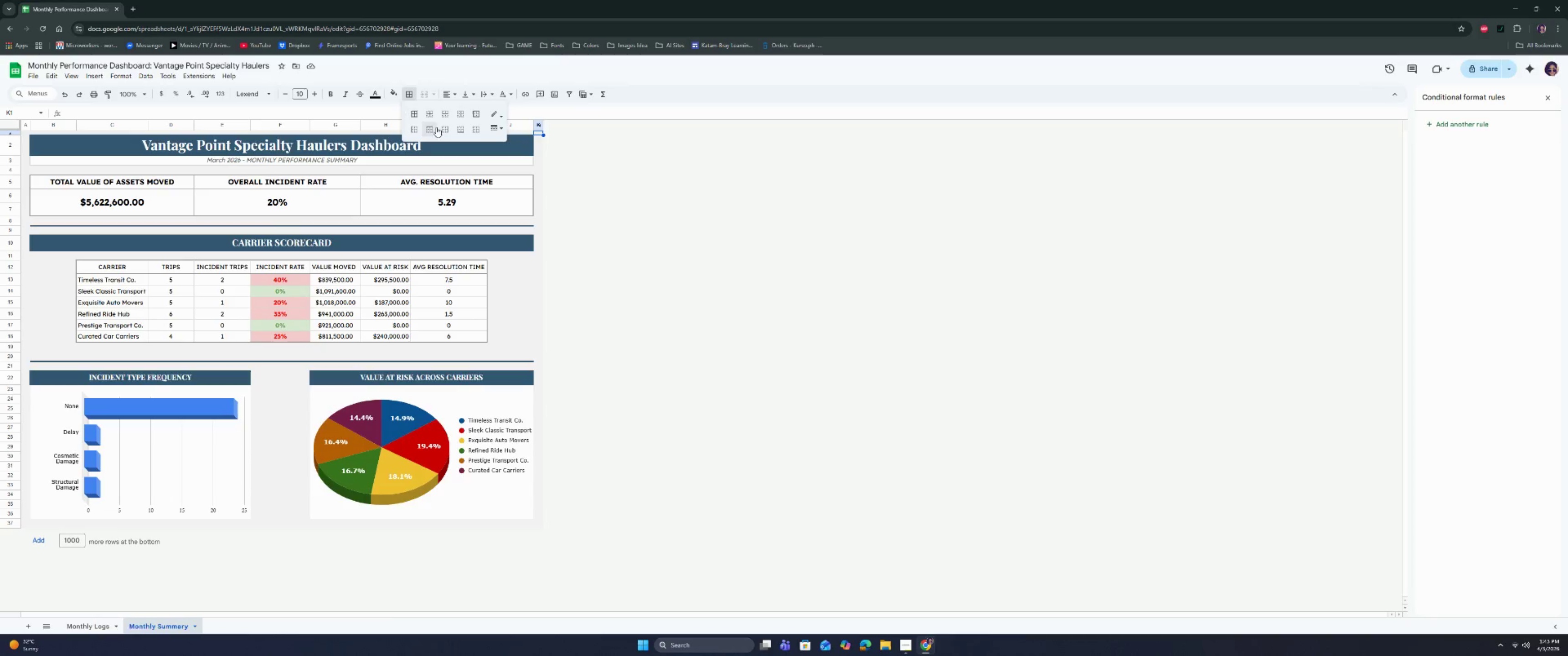 
left_click([433, 129])
 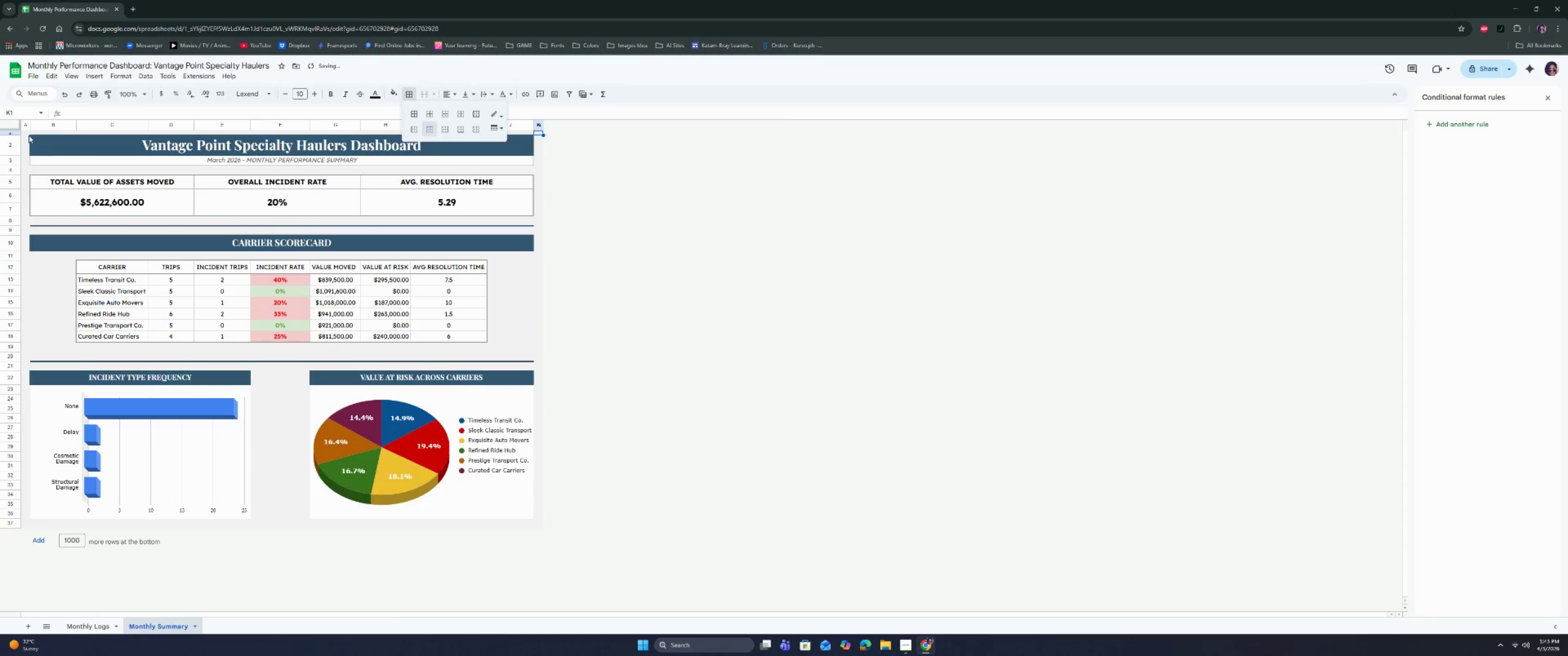 
left_click([23, 133])
 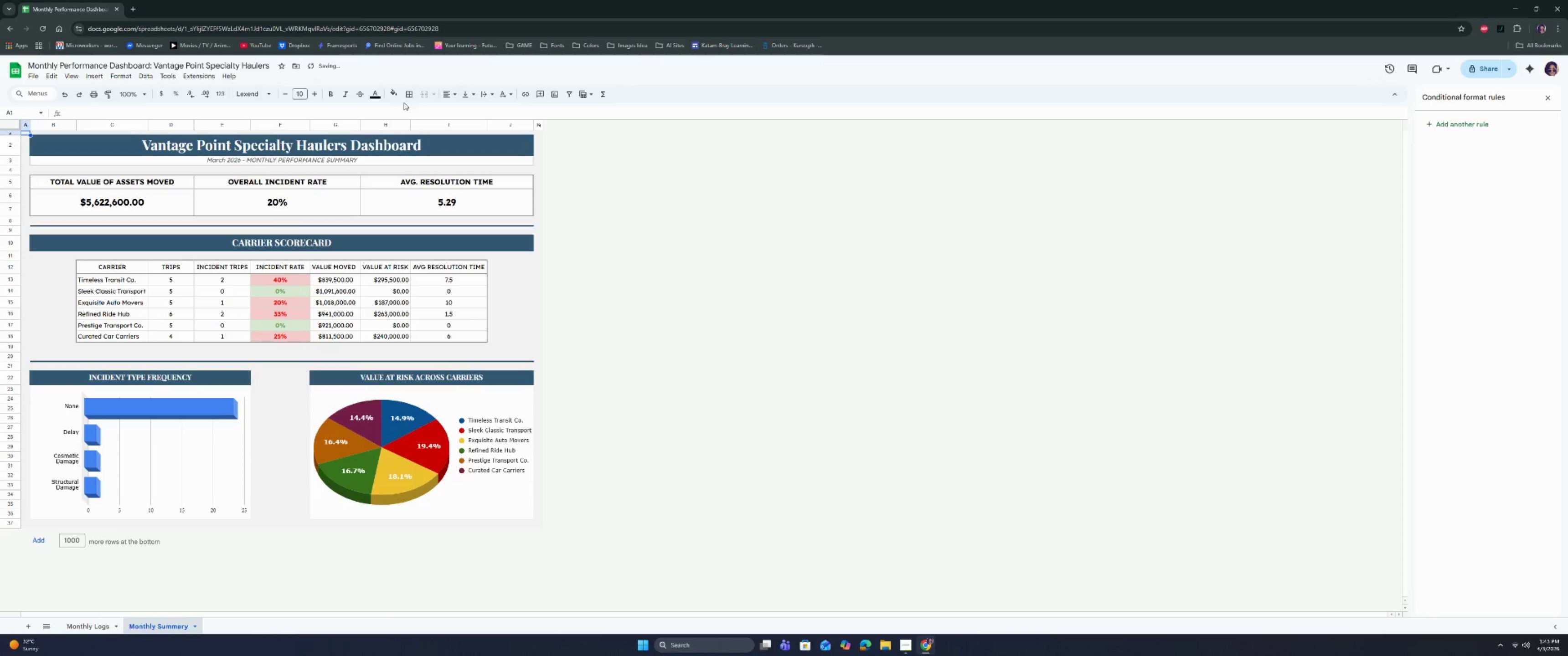 
left_click([411, 99])
 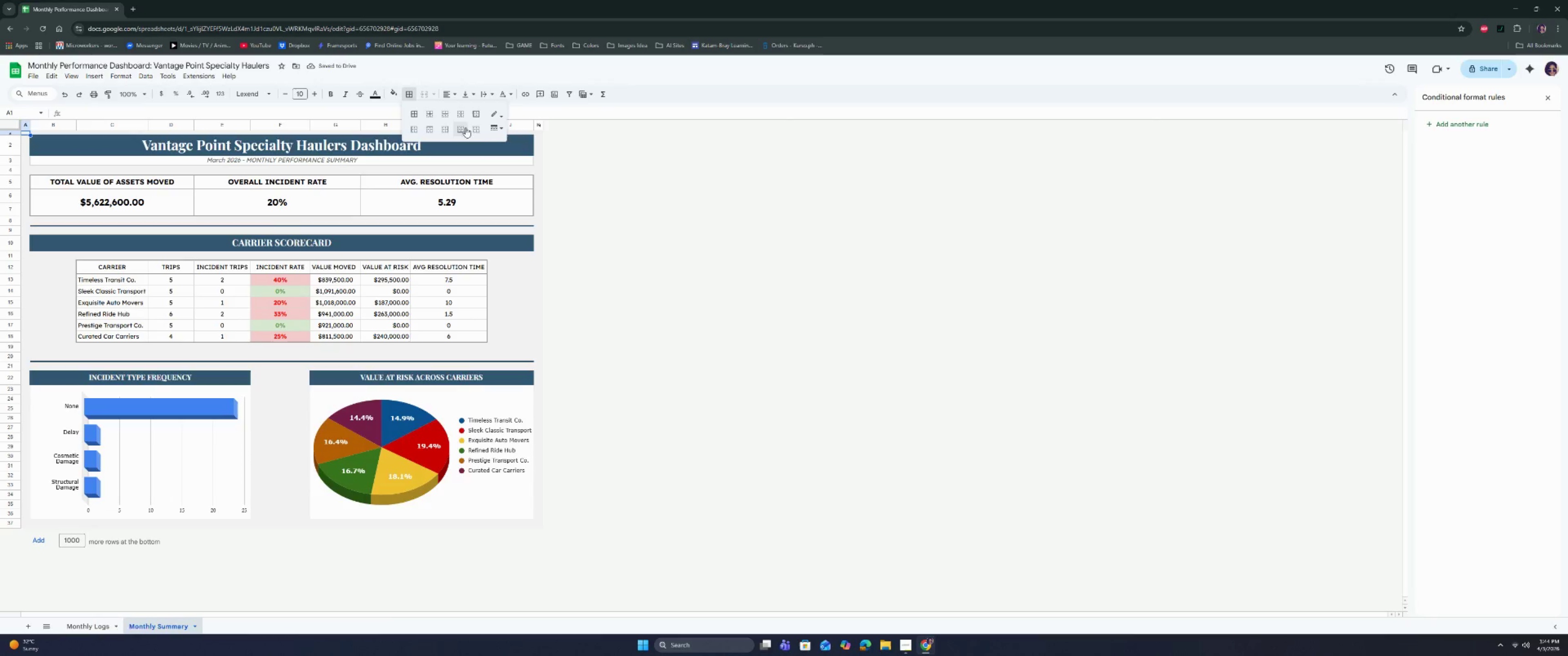 
left_click([429, 130])
 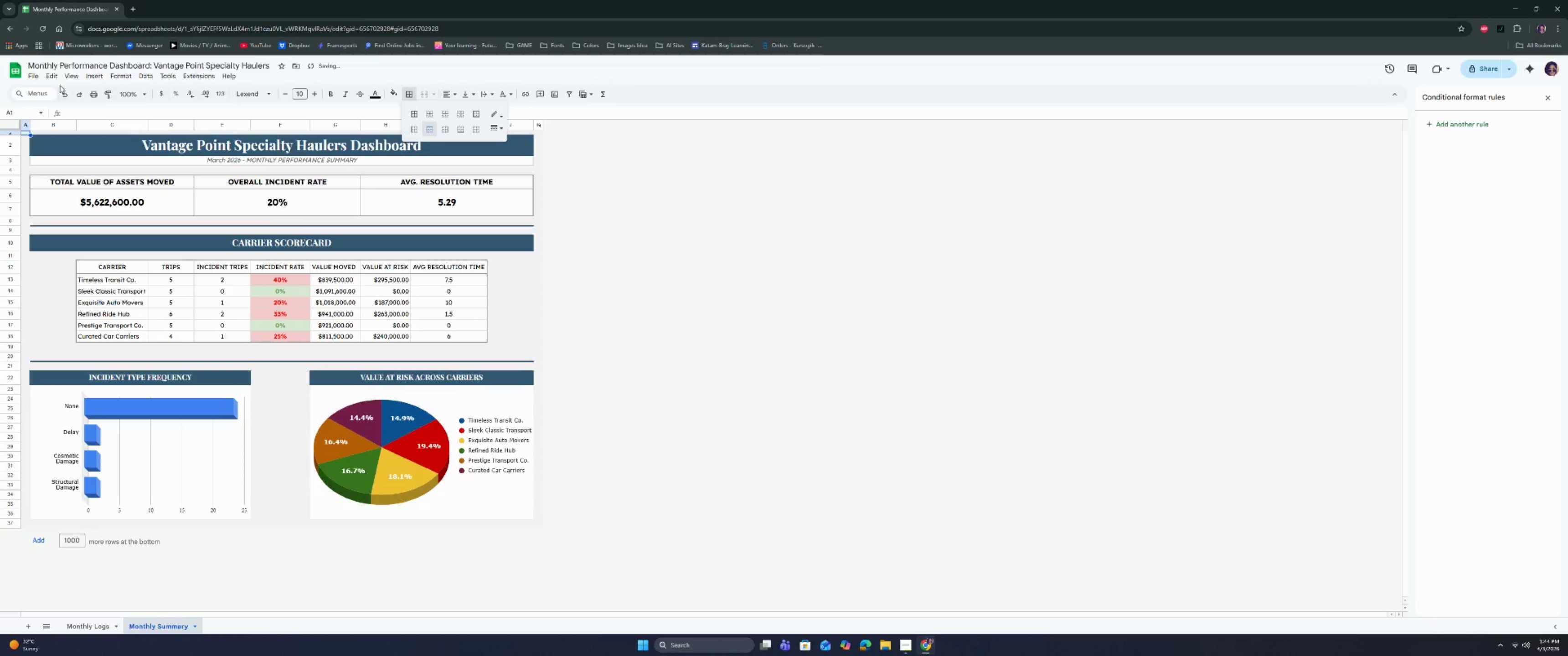 
left_click([35, 74])
 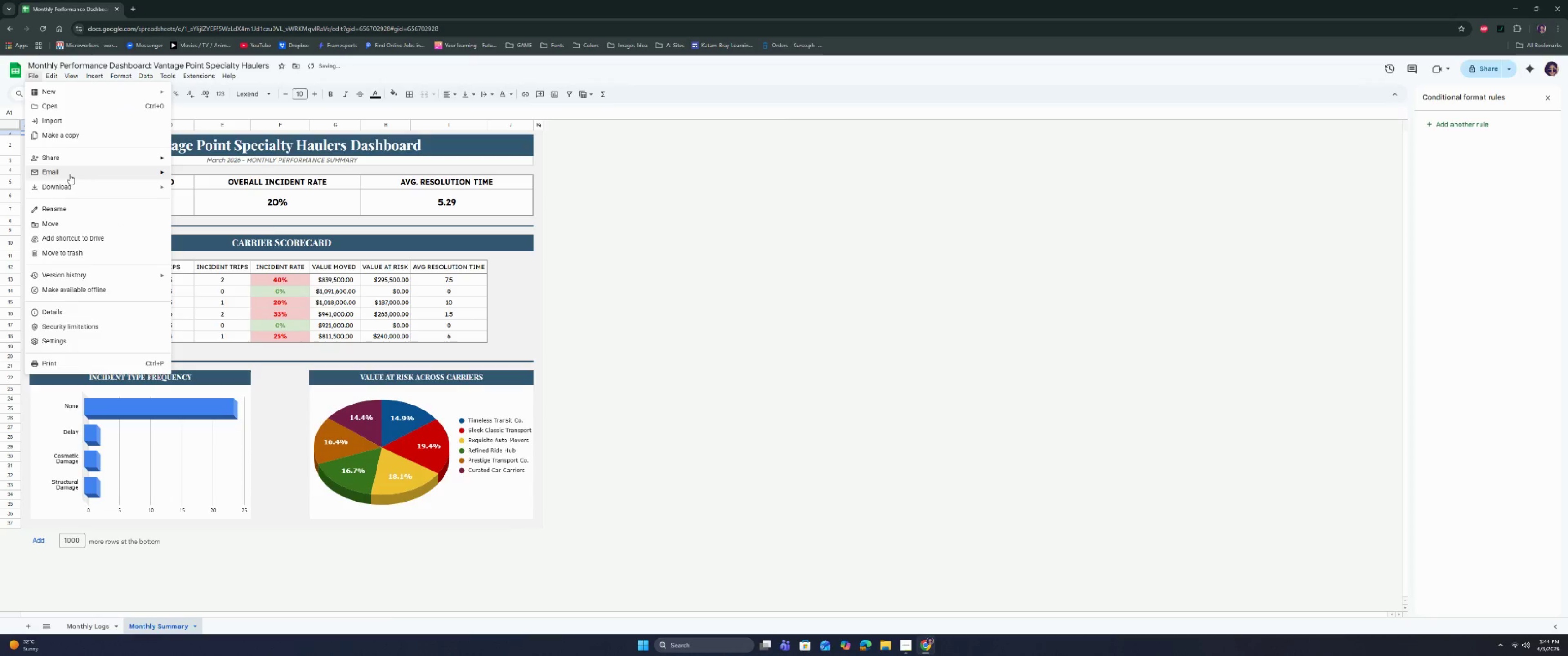 
left_click([69, 191])
 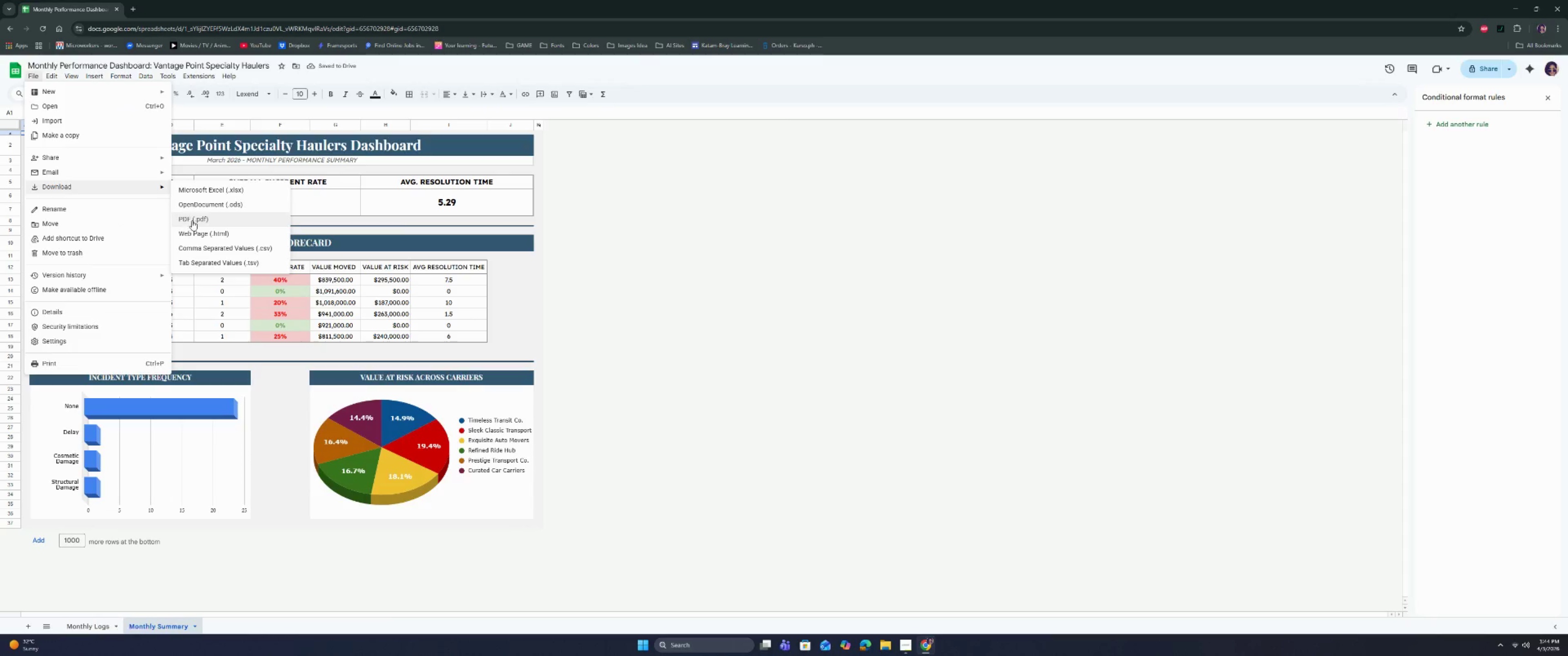 
left_click([192, 220])
 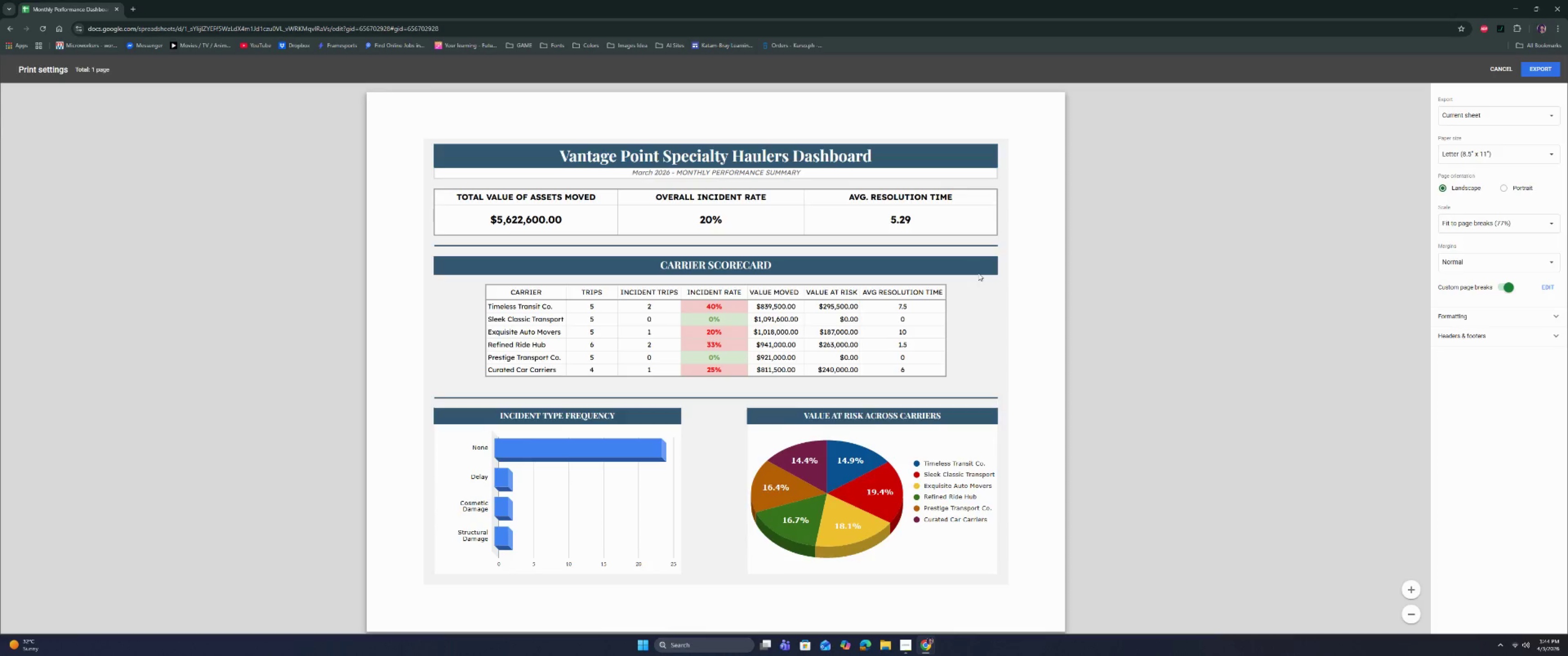 
wait(35.3)
 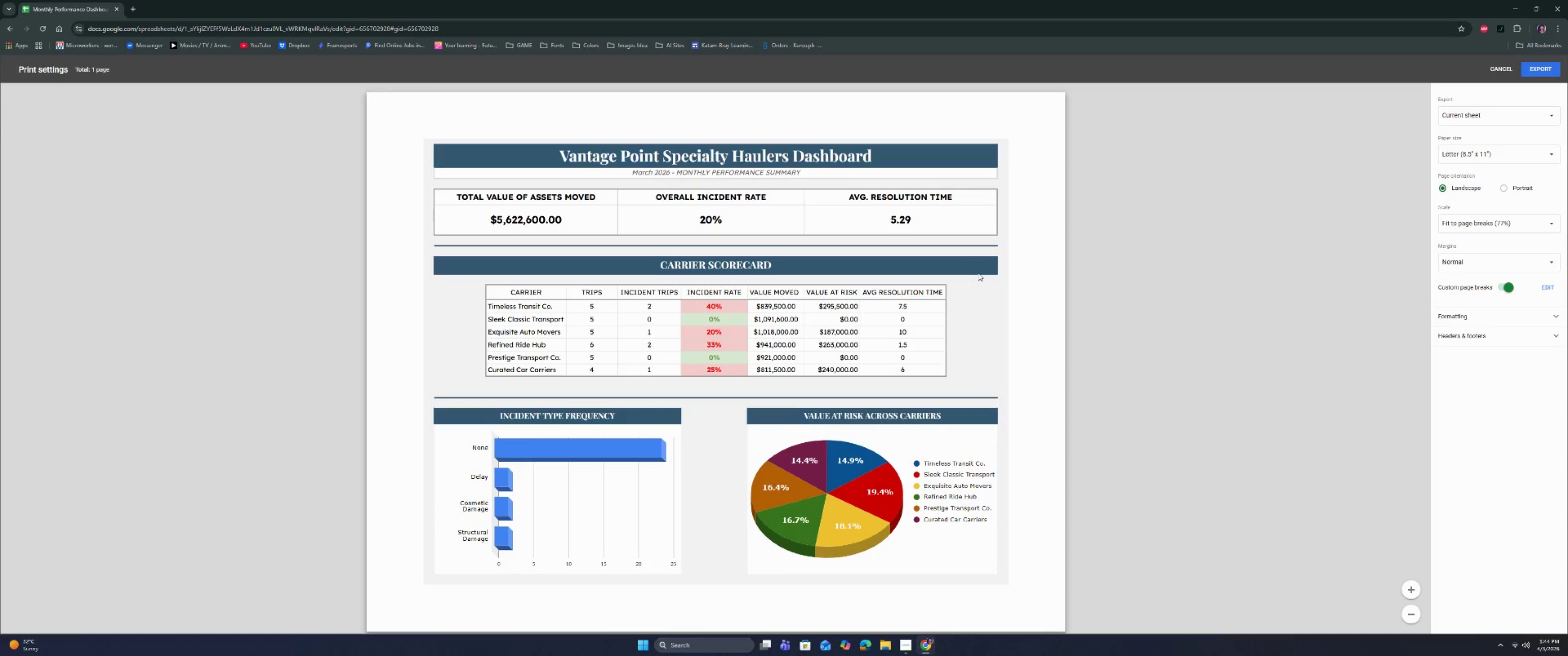 
left_click([1493, 69])
 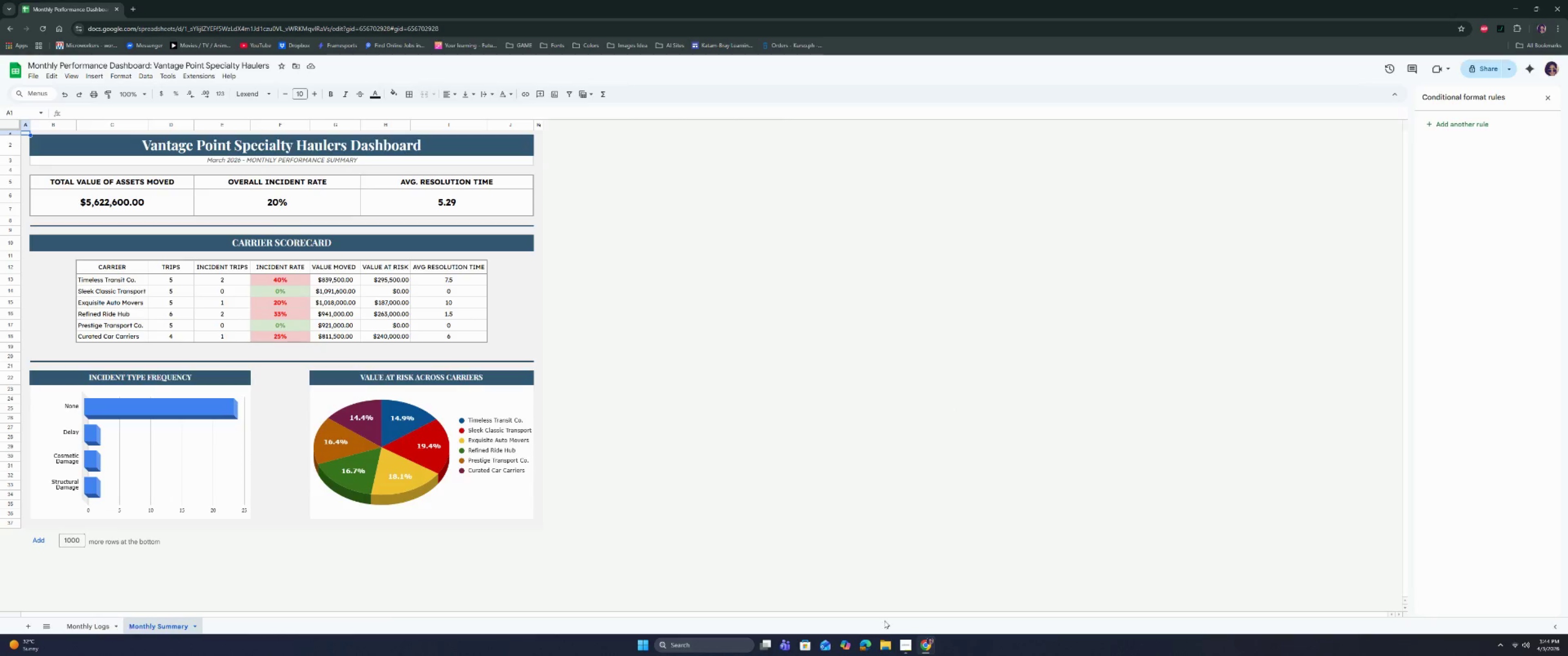 
left_click([909, 641])